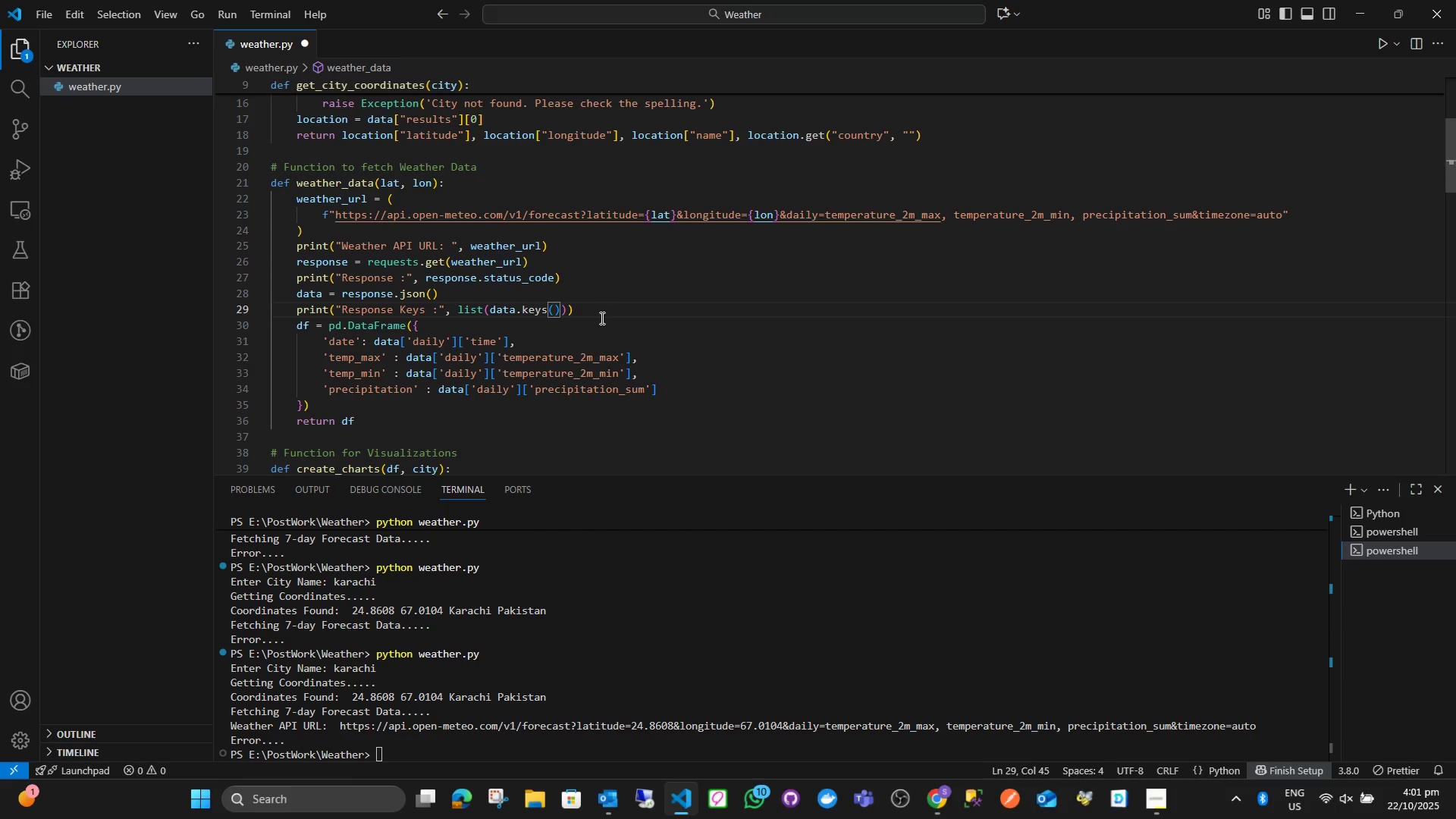 
key(ArrowRight)
 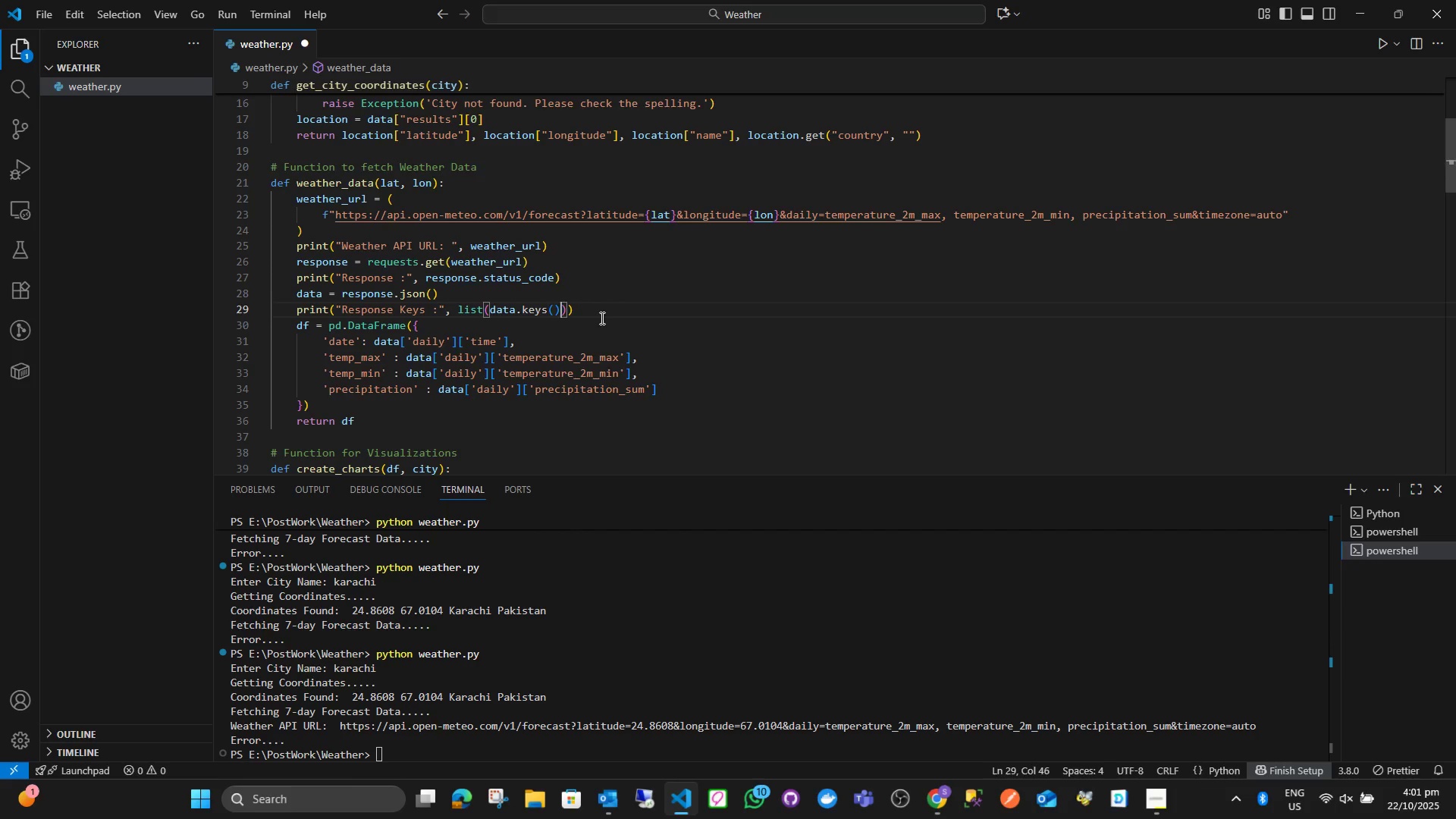 
key(ArrowRight)
 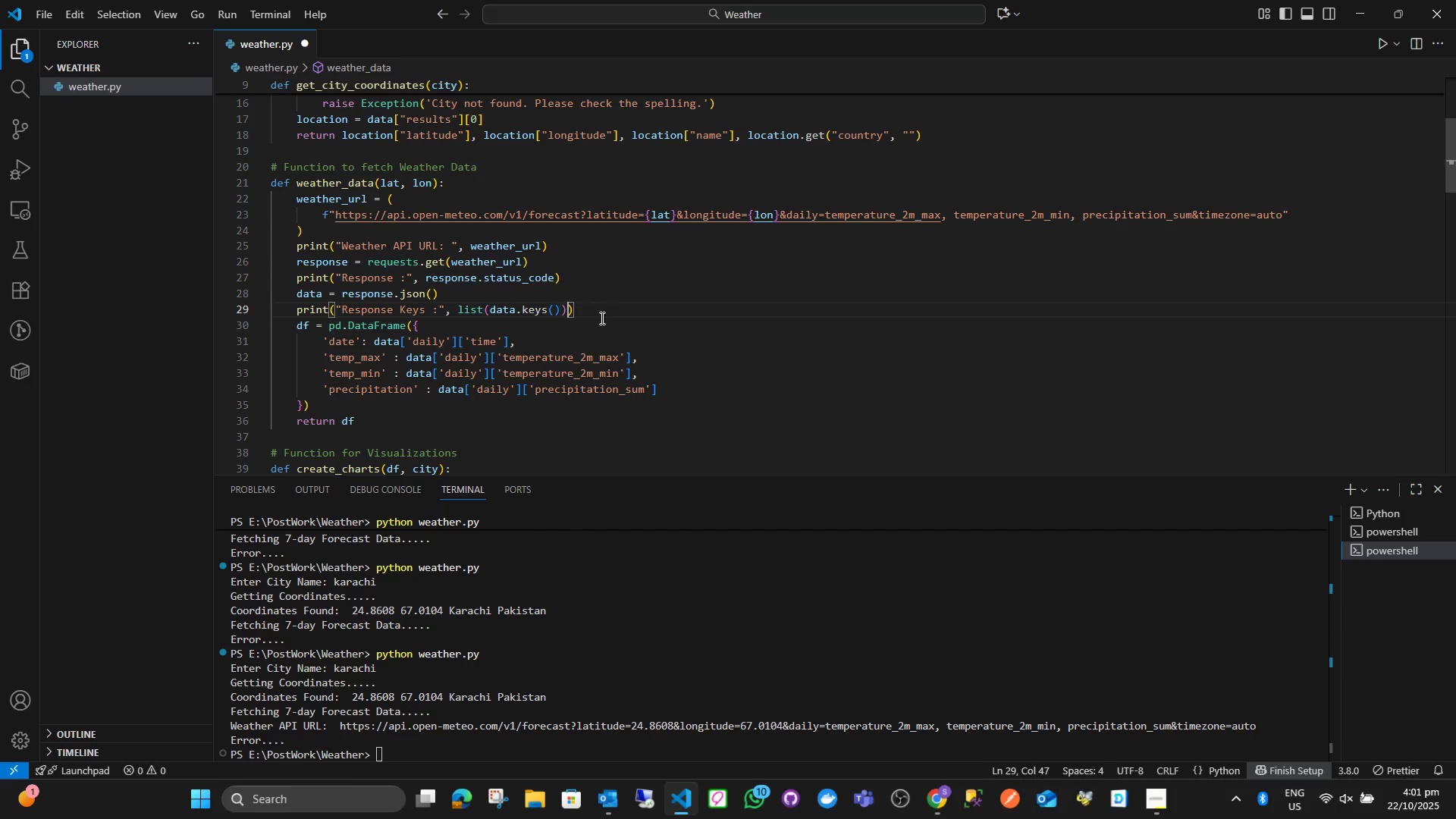 
key(ArrowRight)
 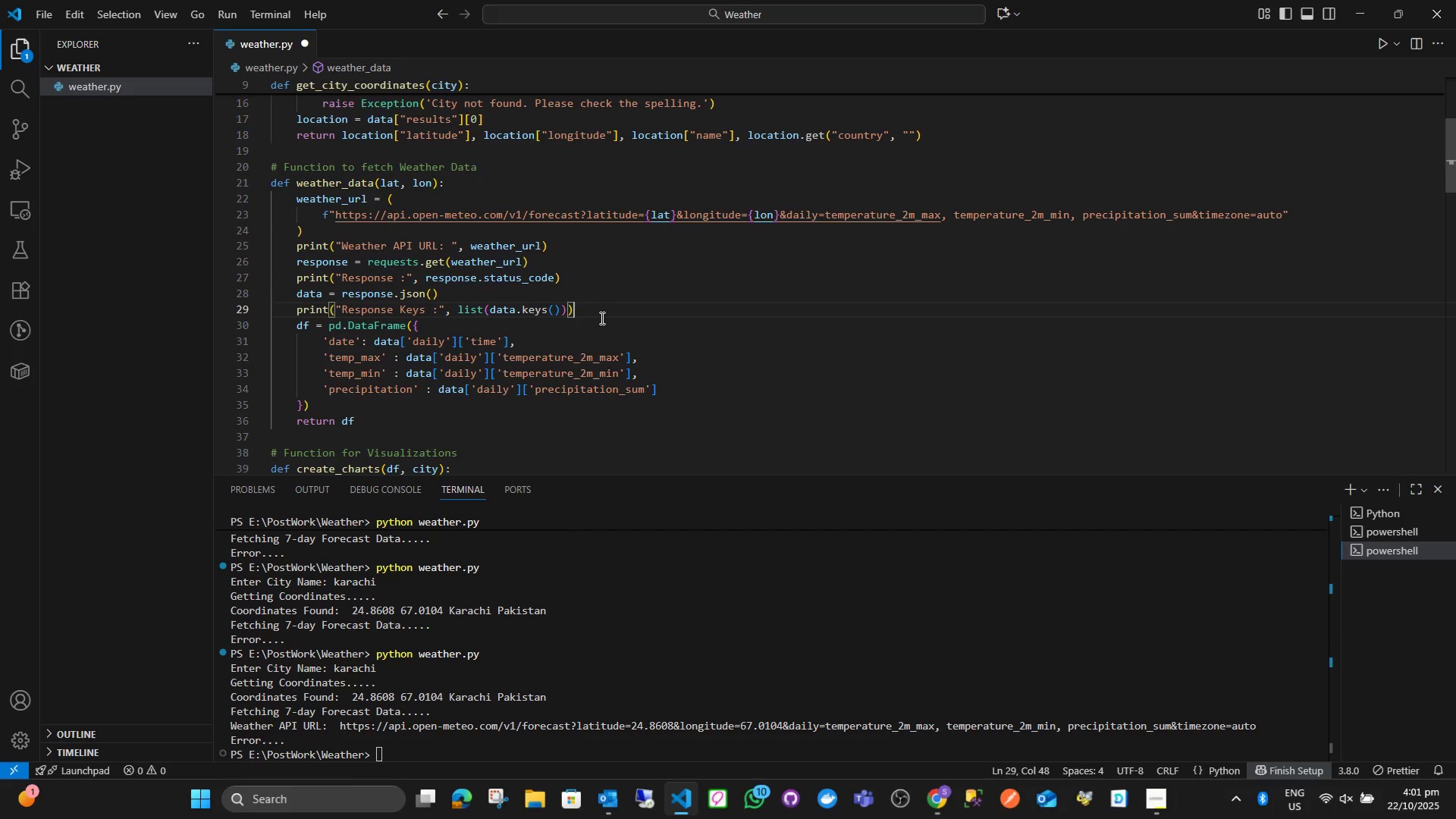 
key(Control+ControlLeft)
 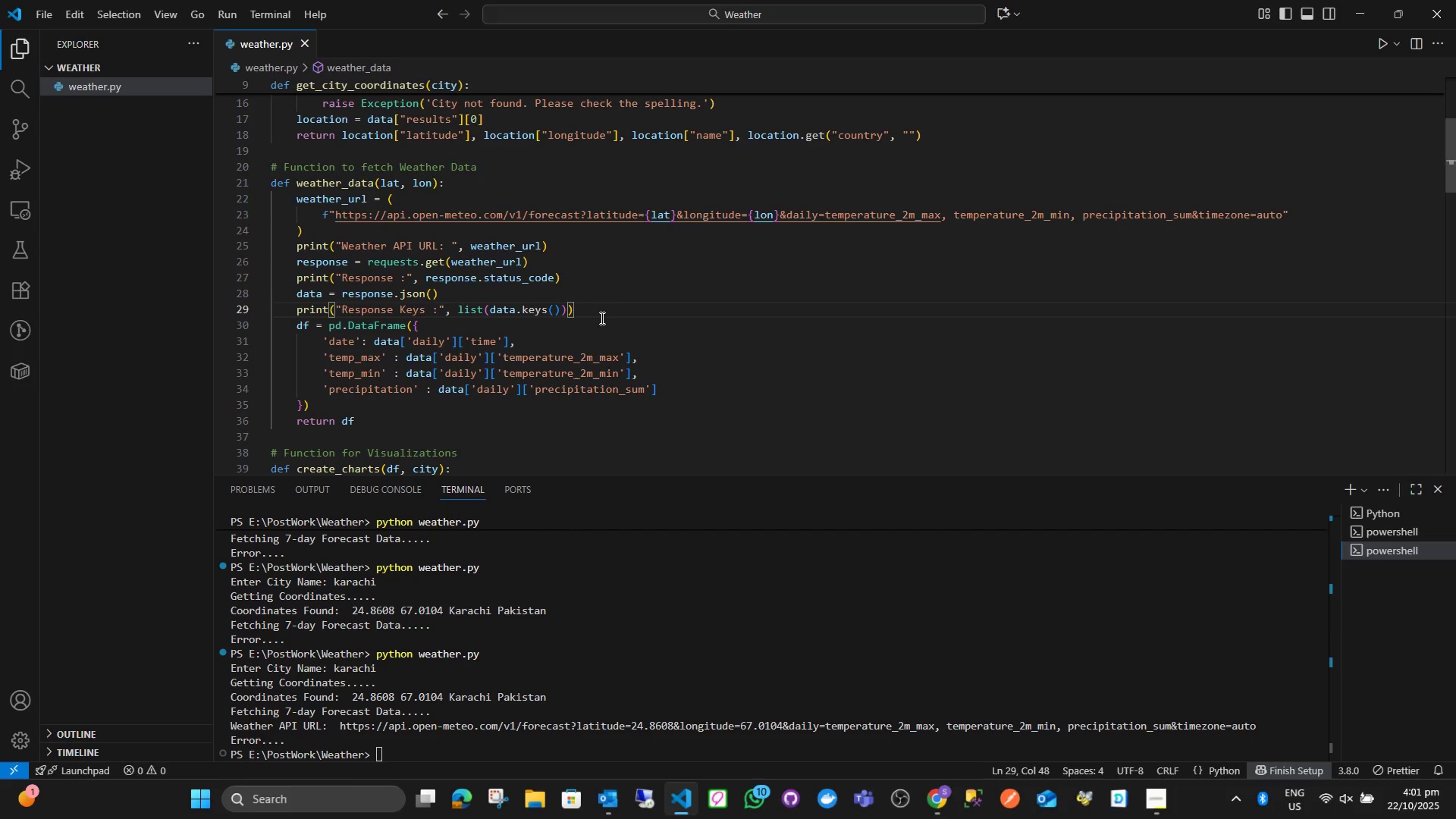 
key(Control+S)
 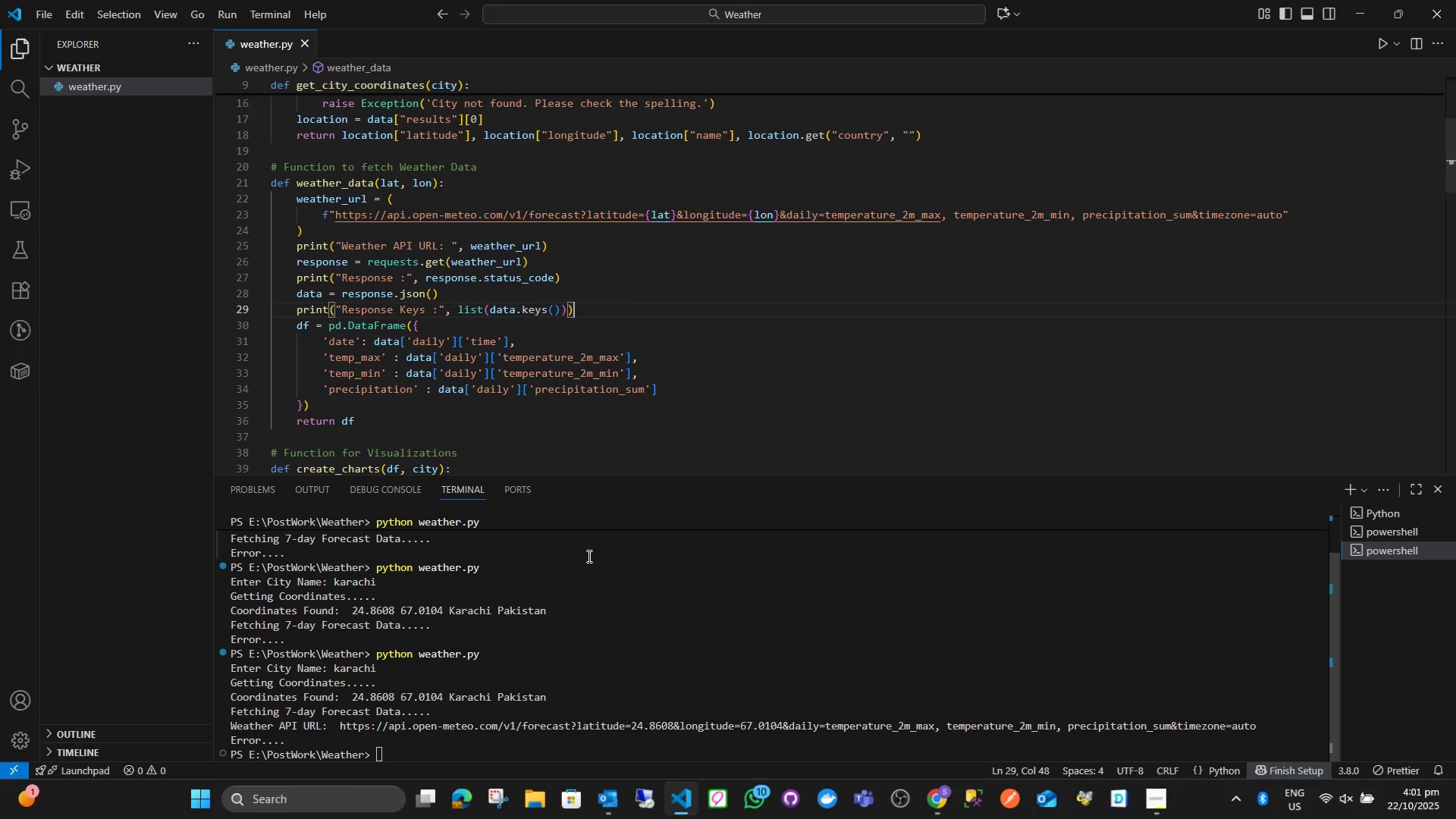 
left_click([514, 703])
 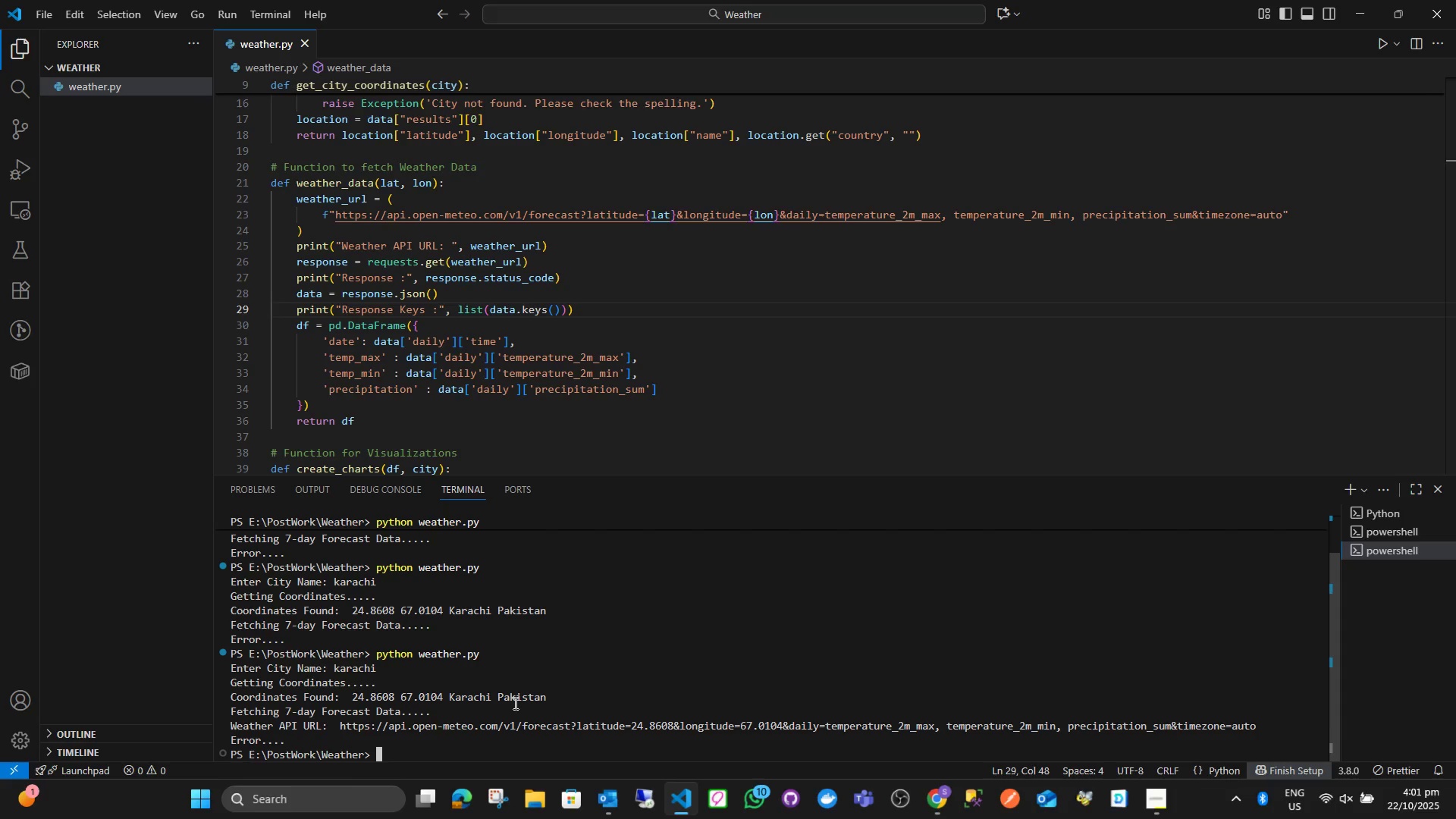 
key(ArrowUp)
 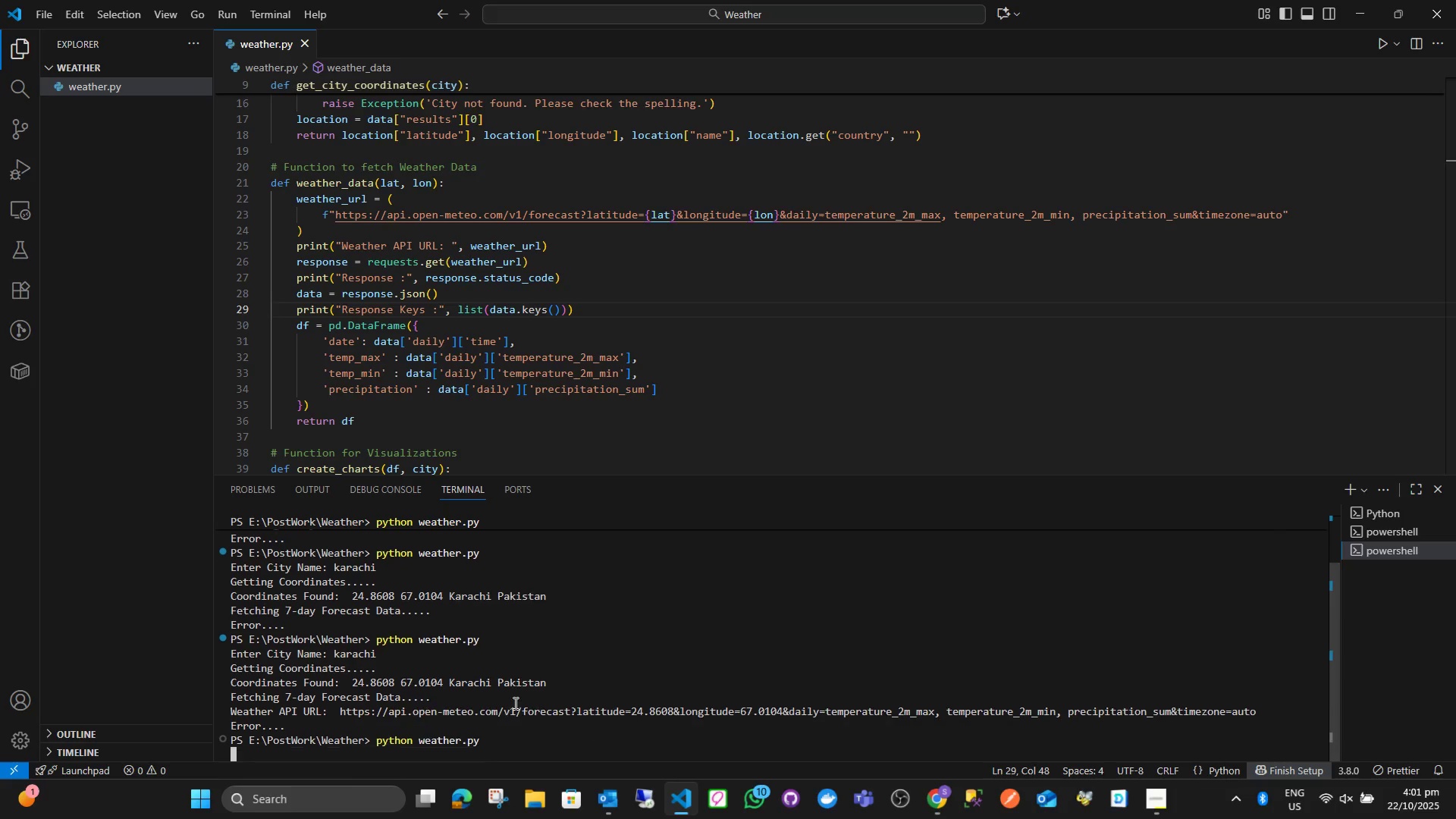 
key(Enter)
 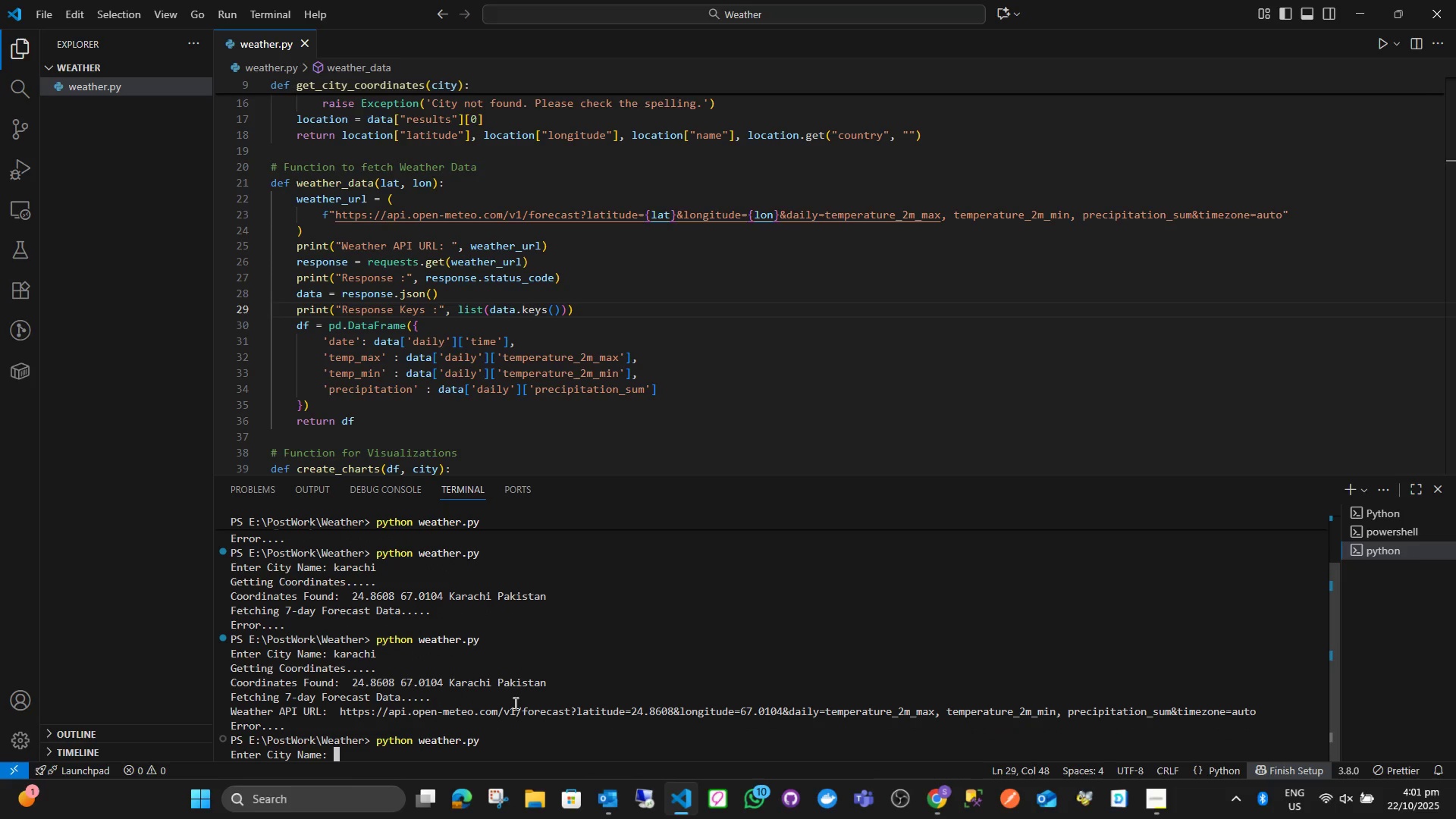 
type(karachi)
 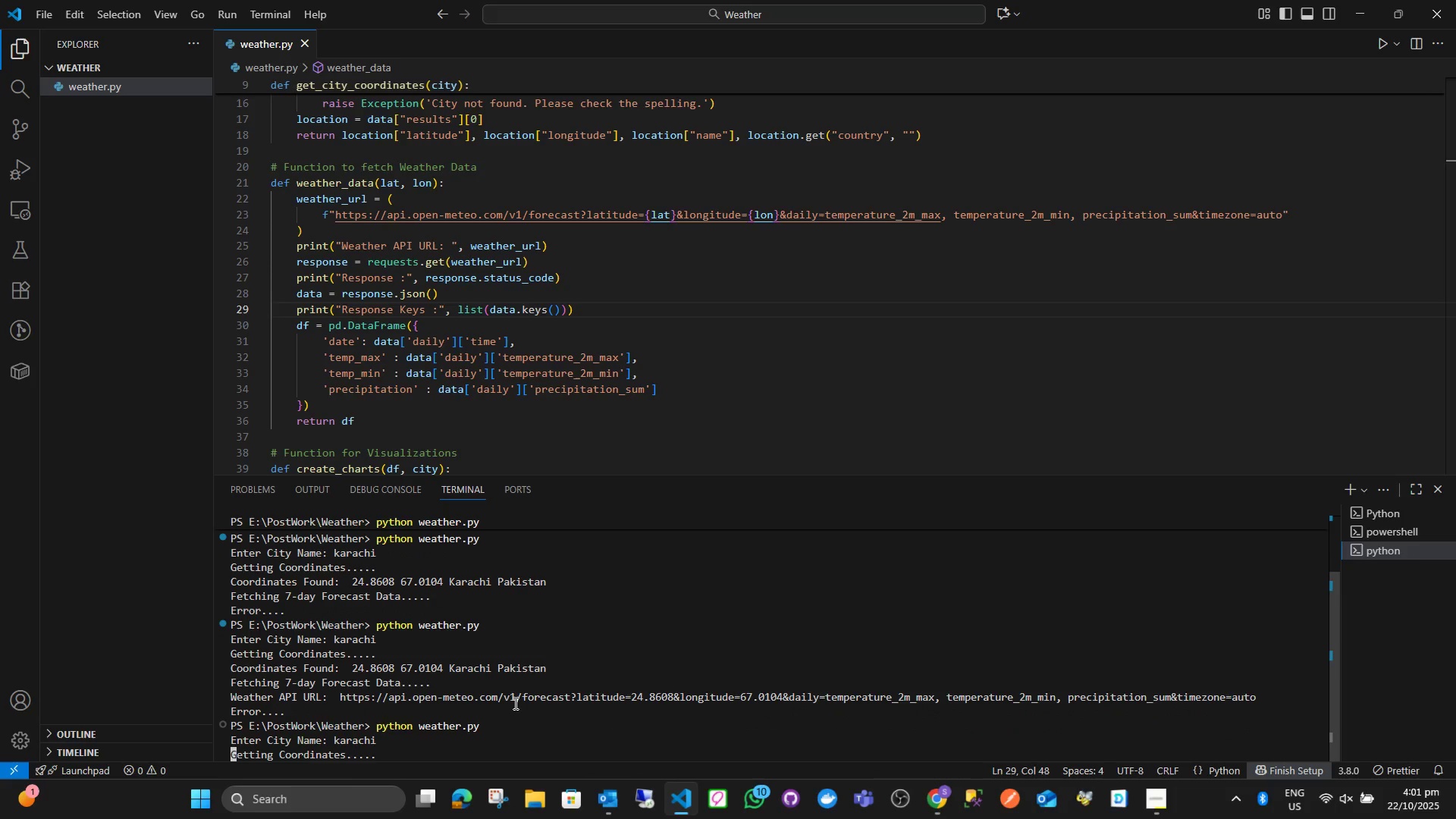 
key(Enter)
 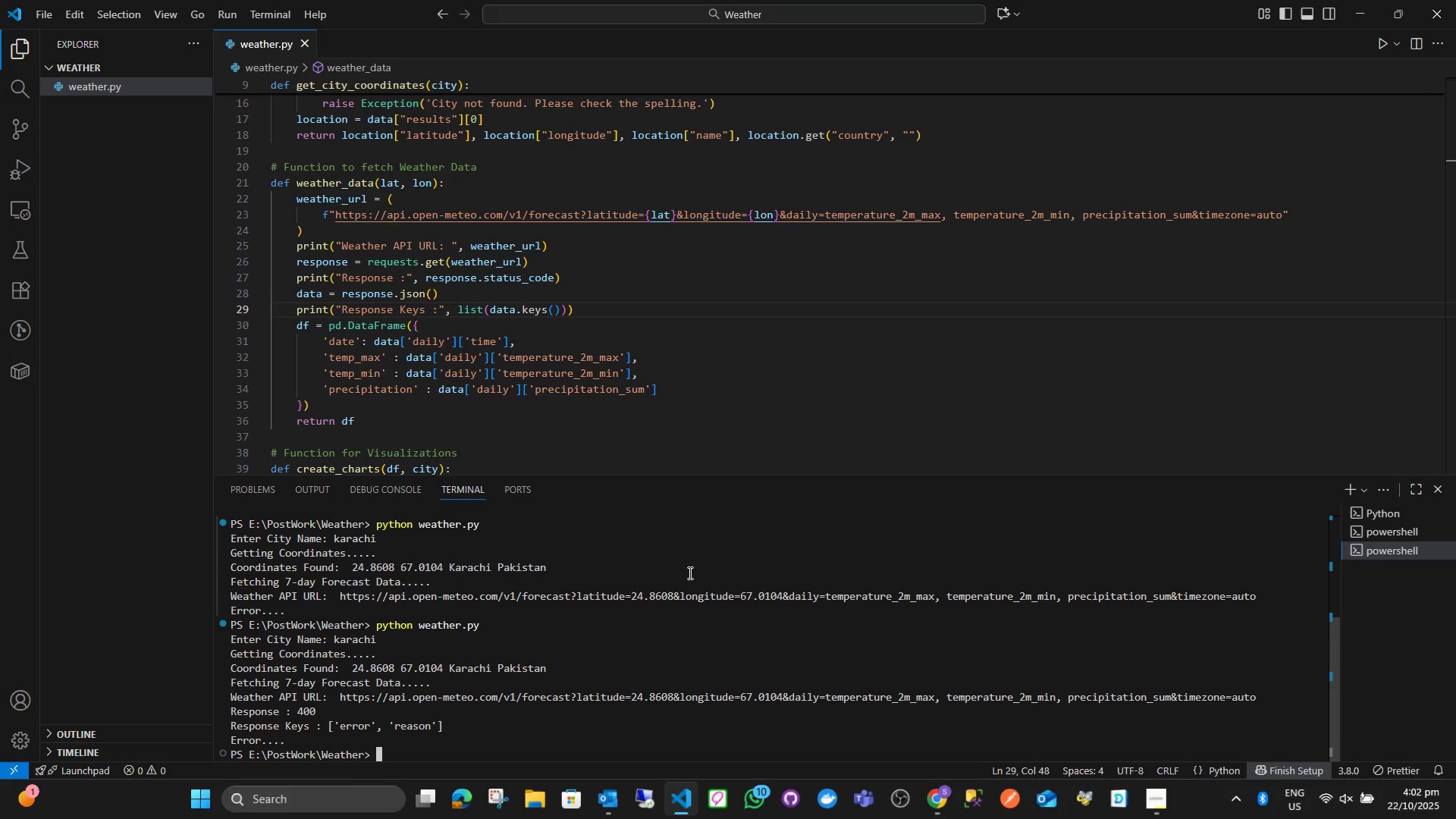 
wait(66.39)
 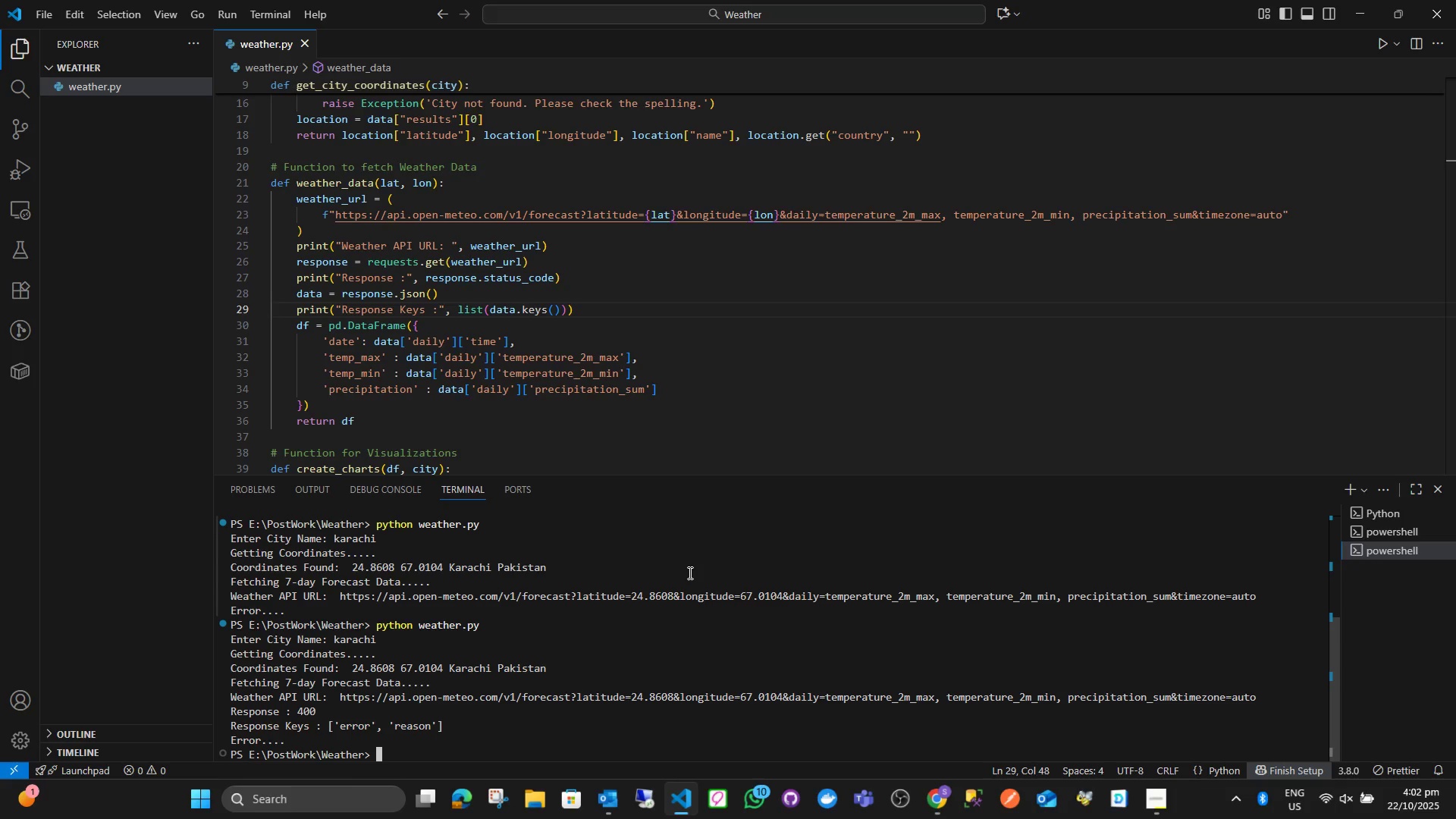 
left_click([329, 213])
 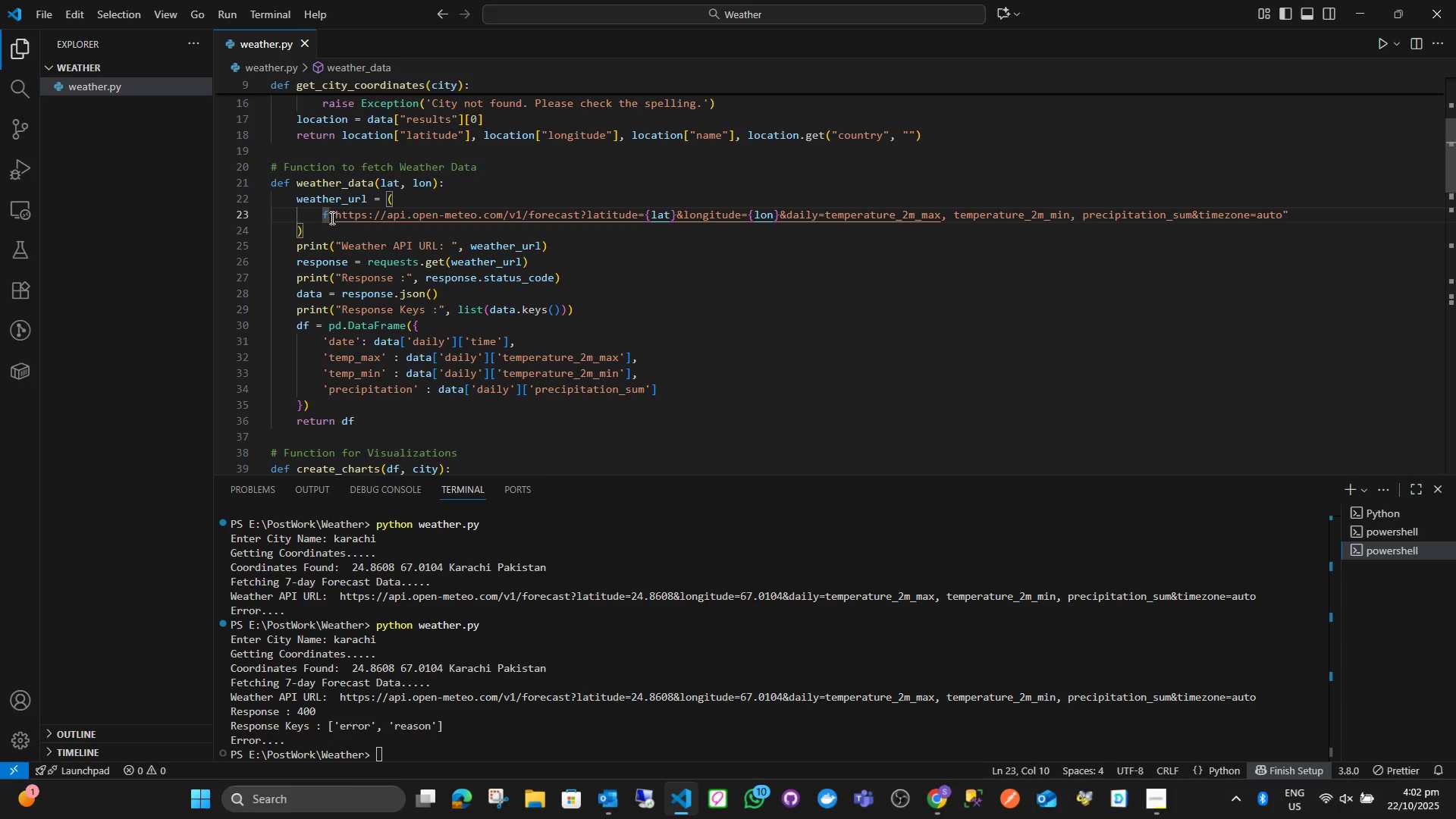 
wait(5.84)
 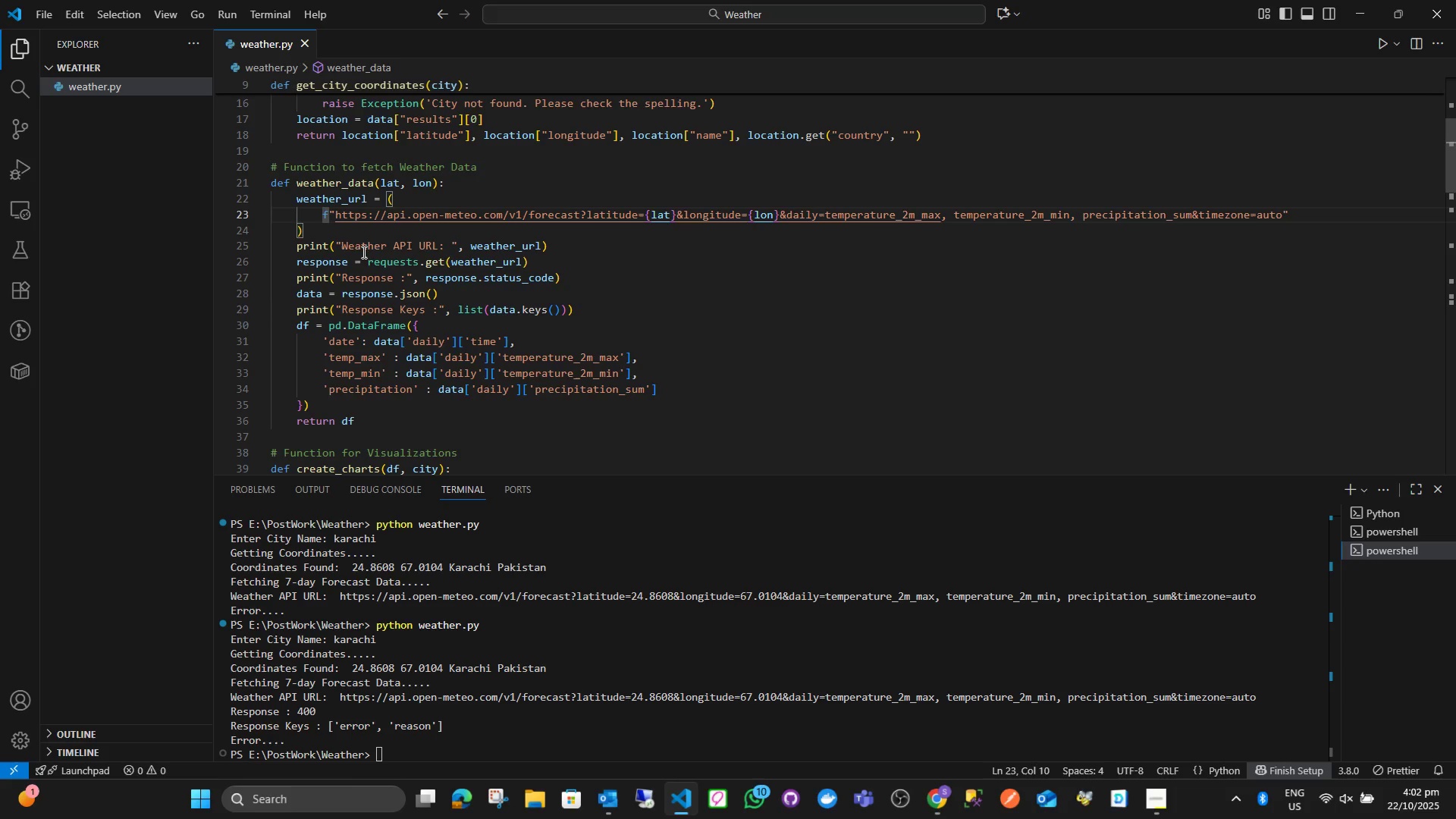 
key(Backspace)
 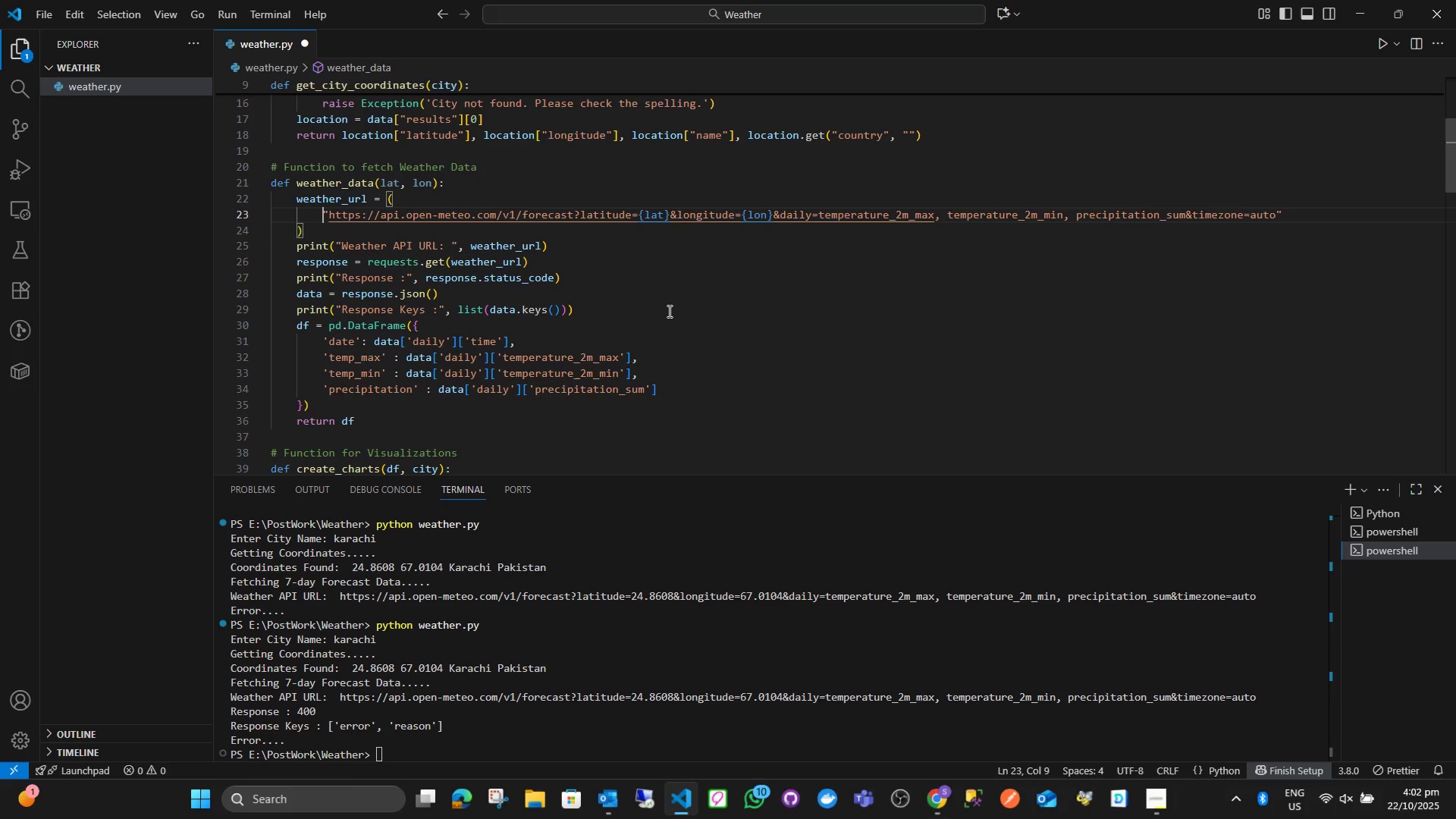 
left_click([670, 286])
 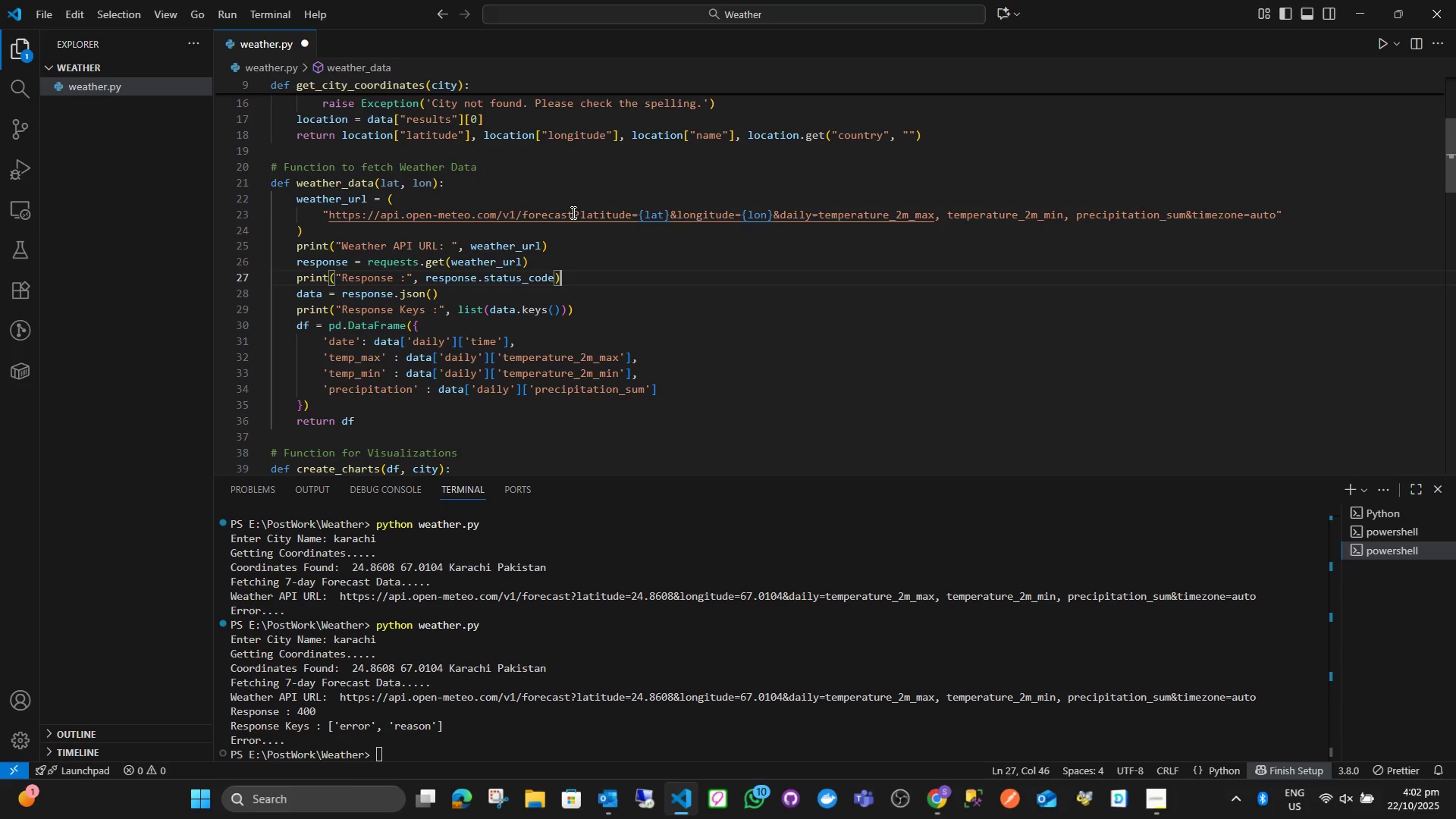 
left_click([574, 212])
 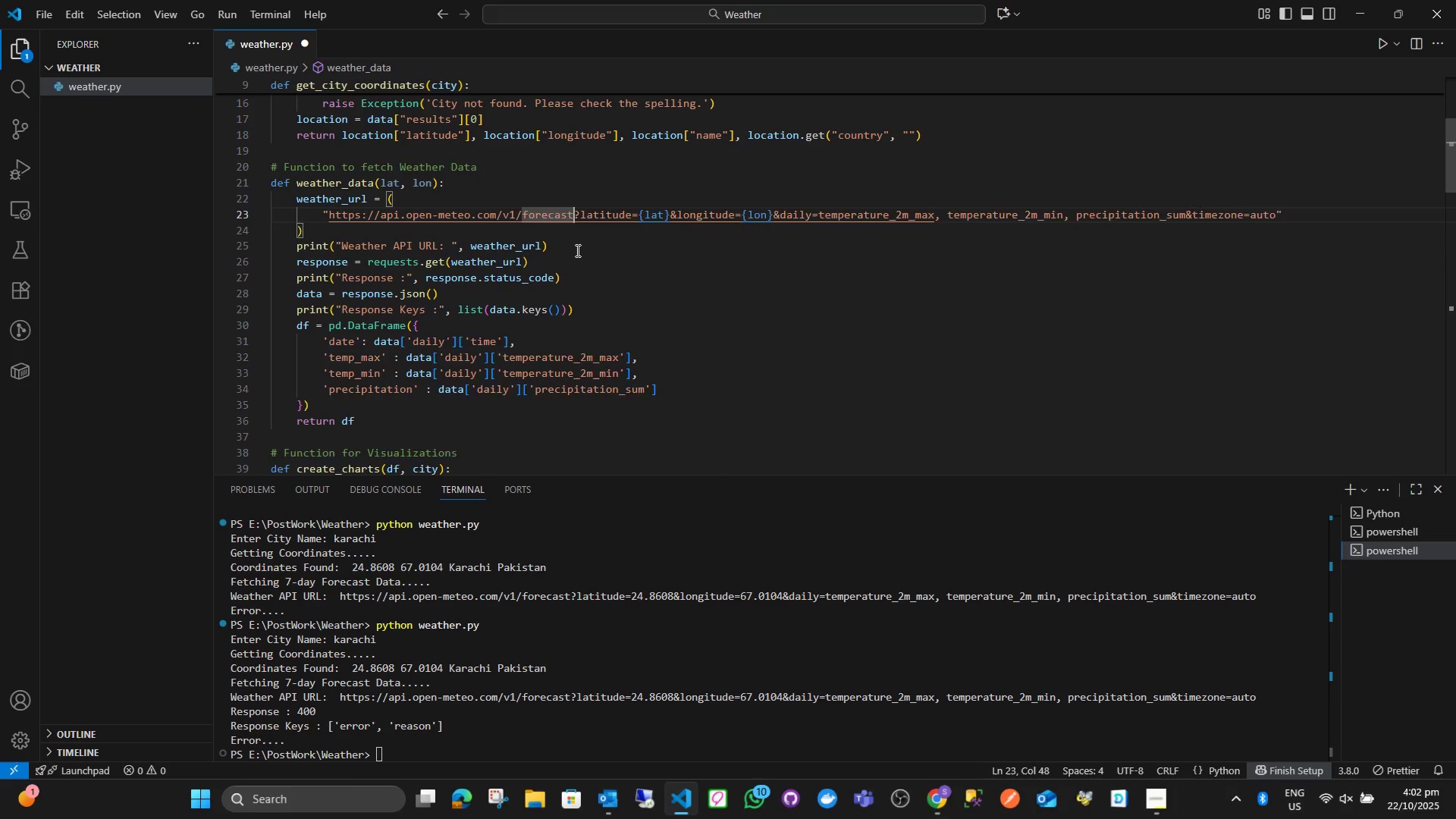 
key(Enter)
 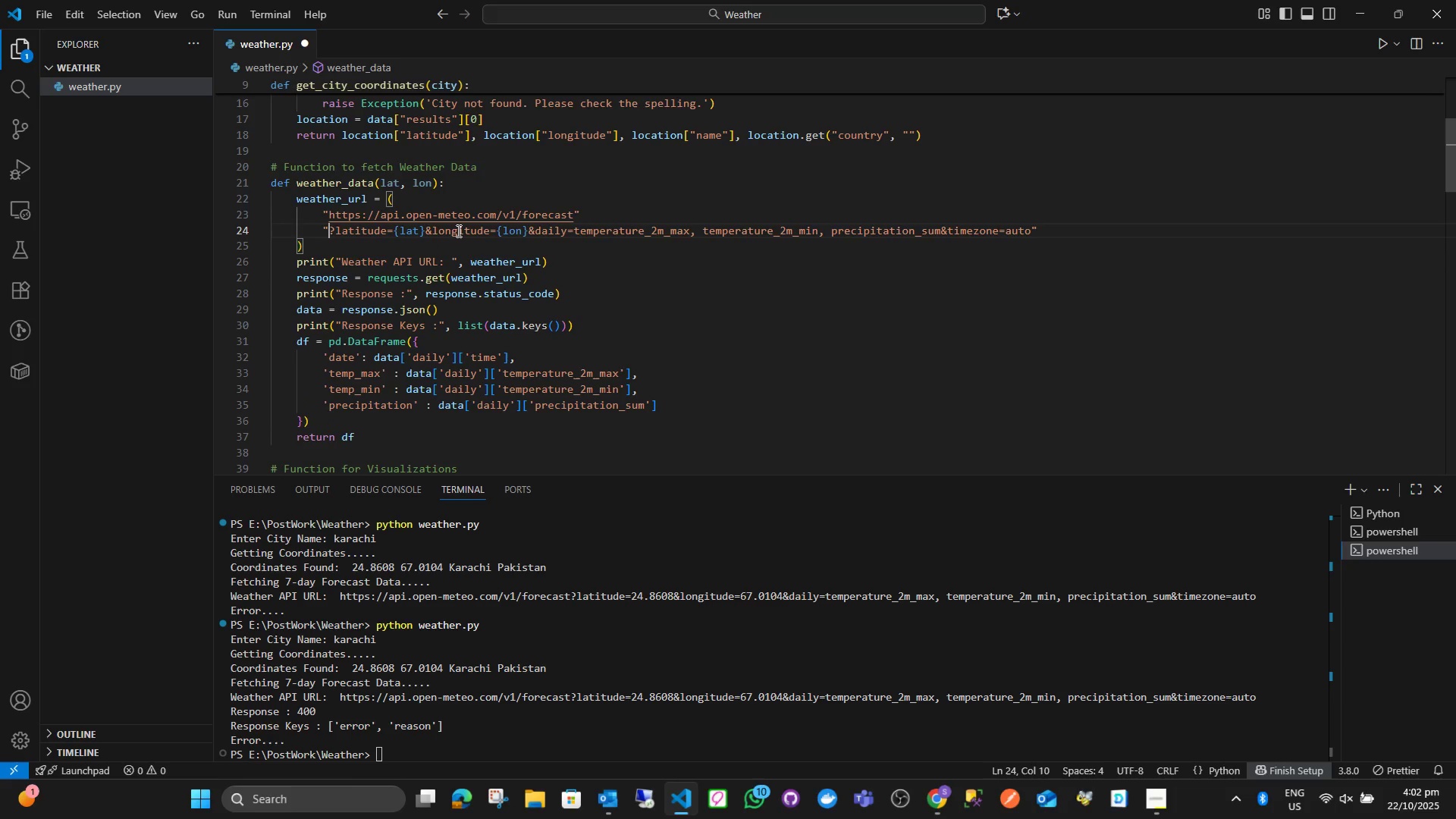 
key(ArrowLeft)
 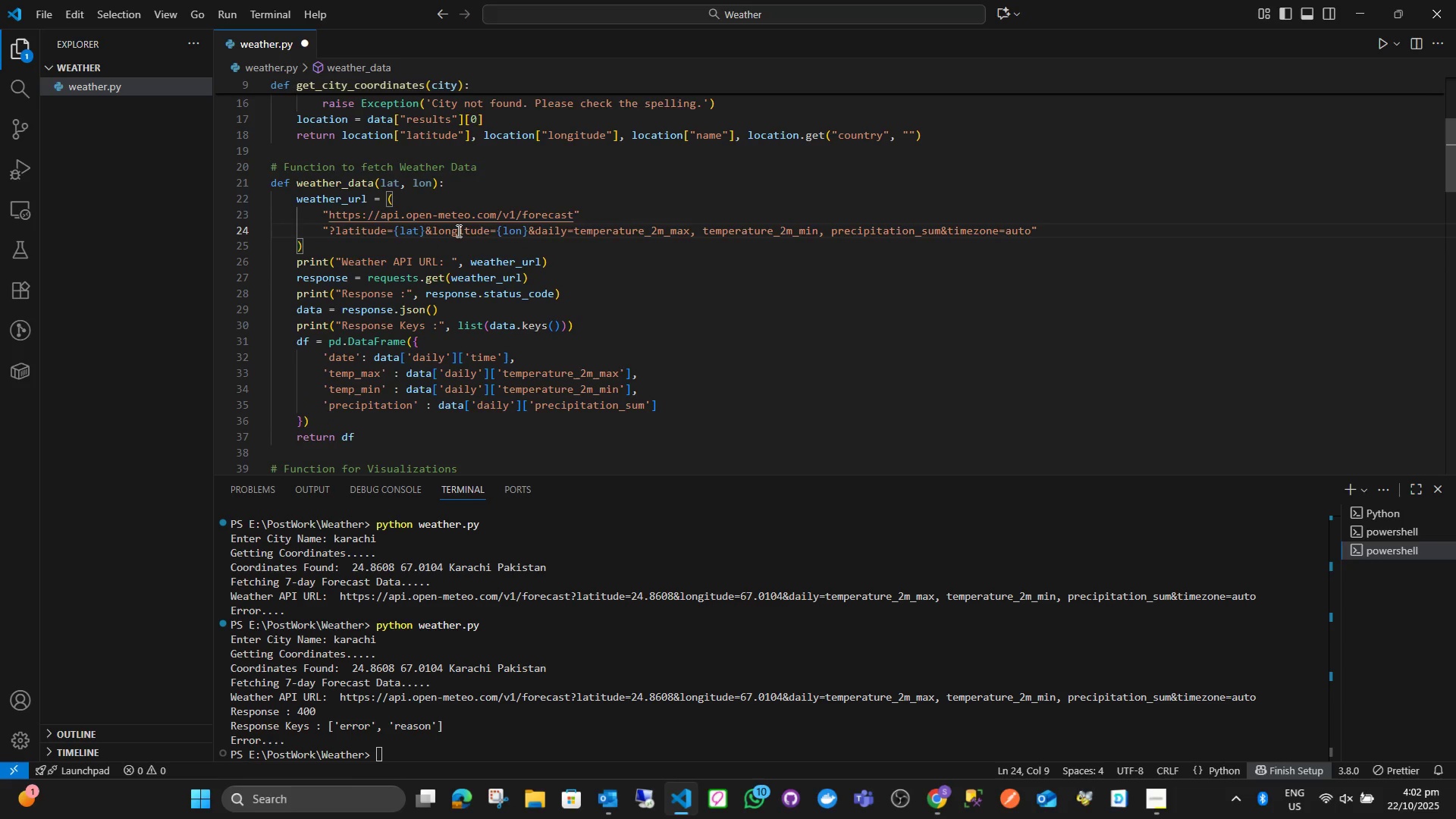 
key(F)
 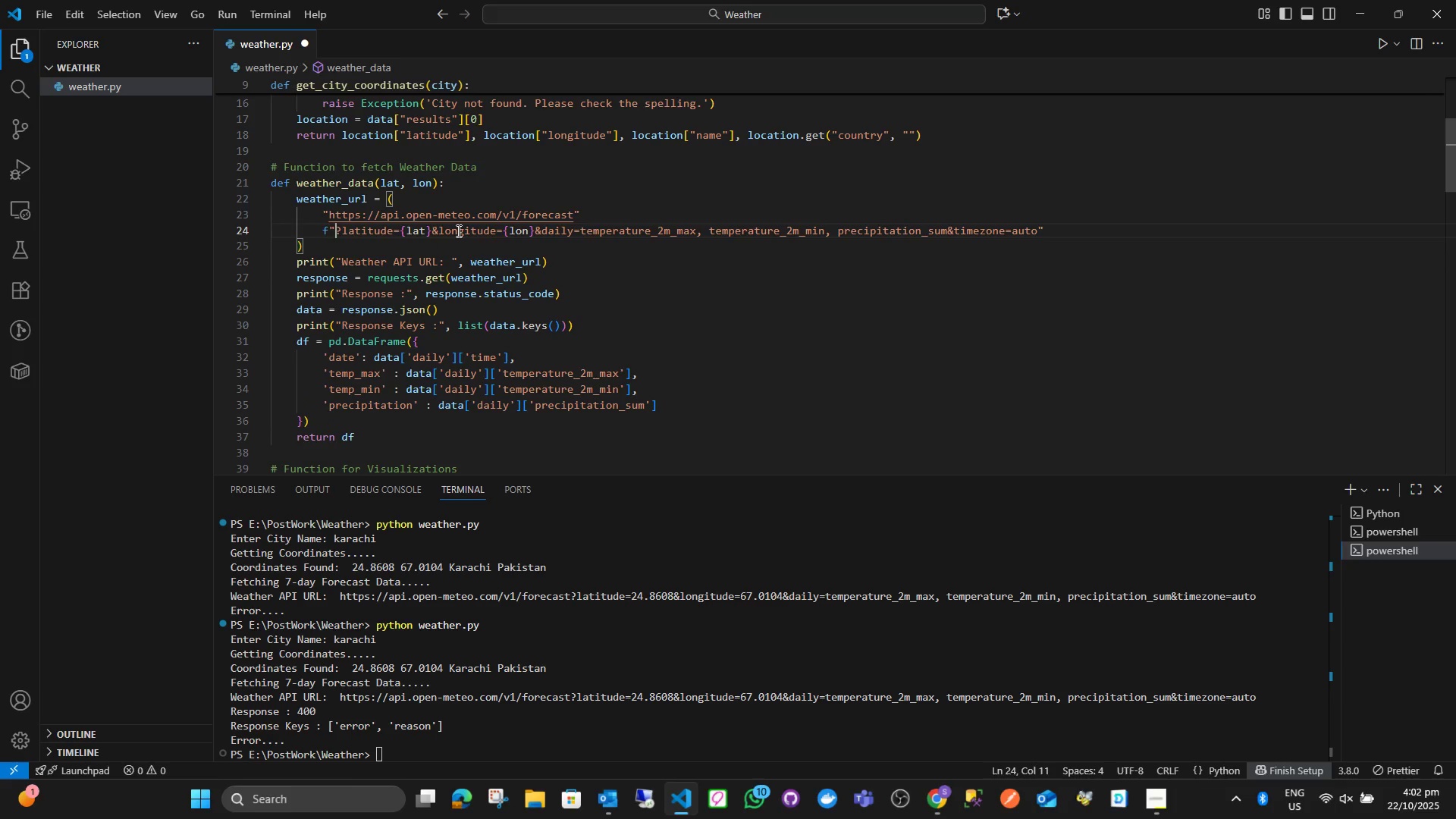 
key(ArrowRight)
 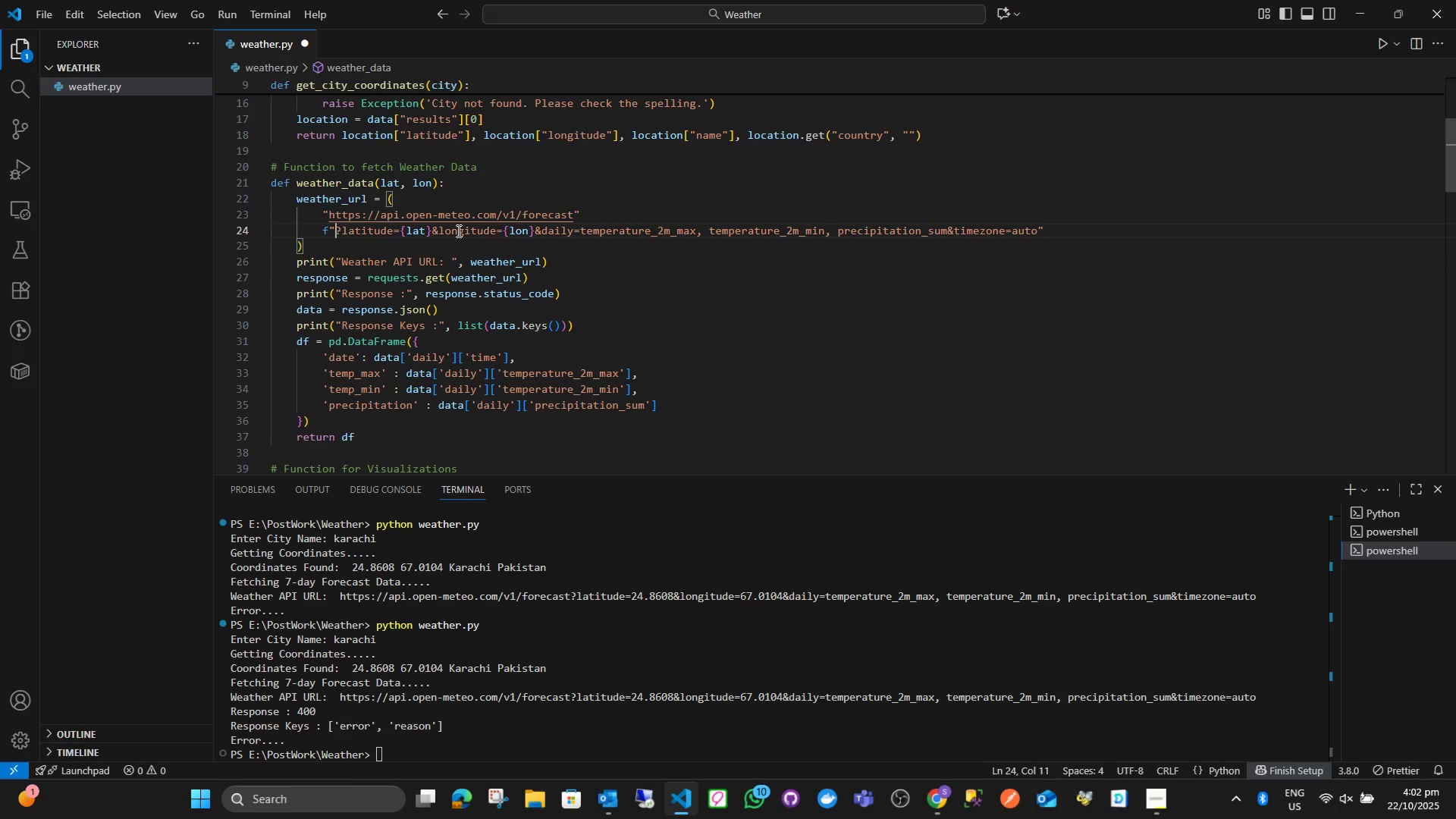 
key(ArrowRight)
 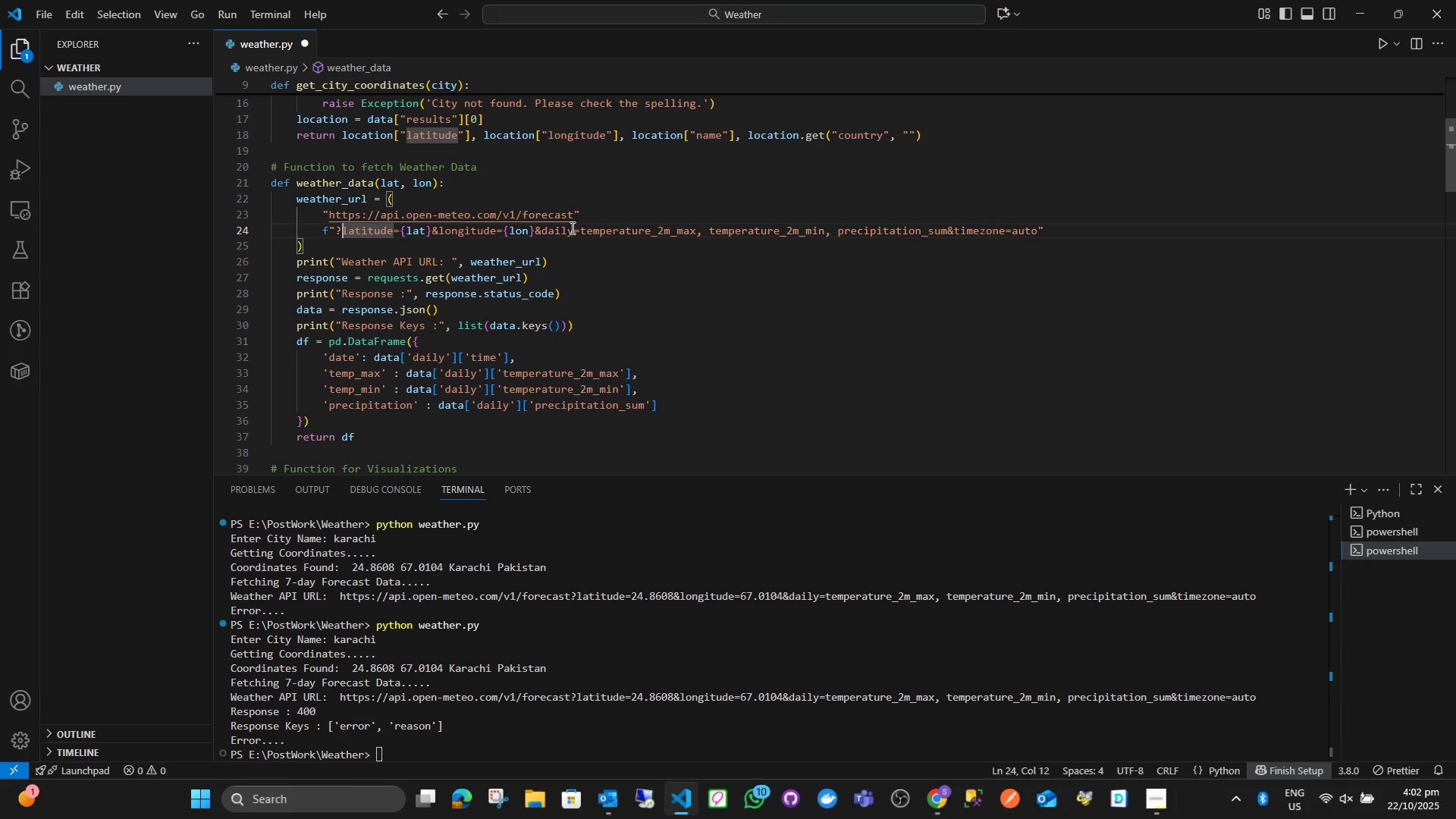 
left_click([535, 231])
 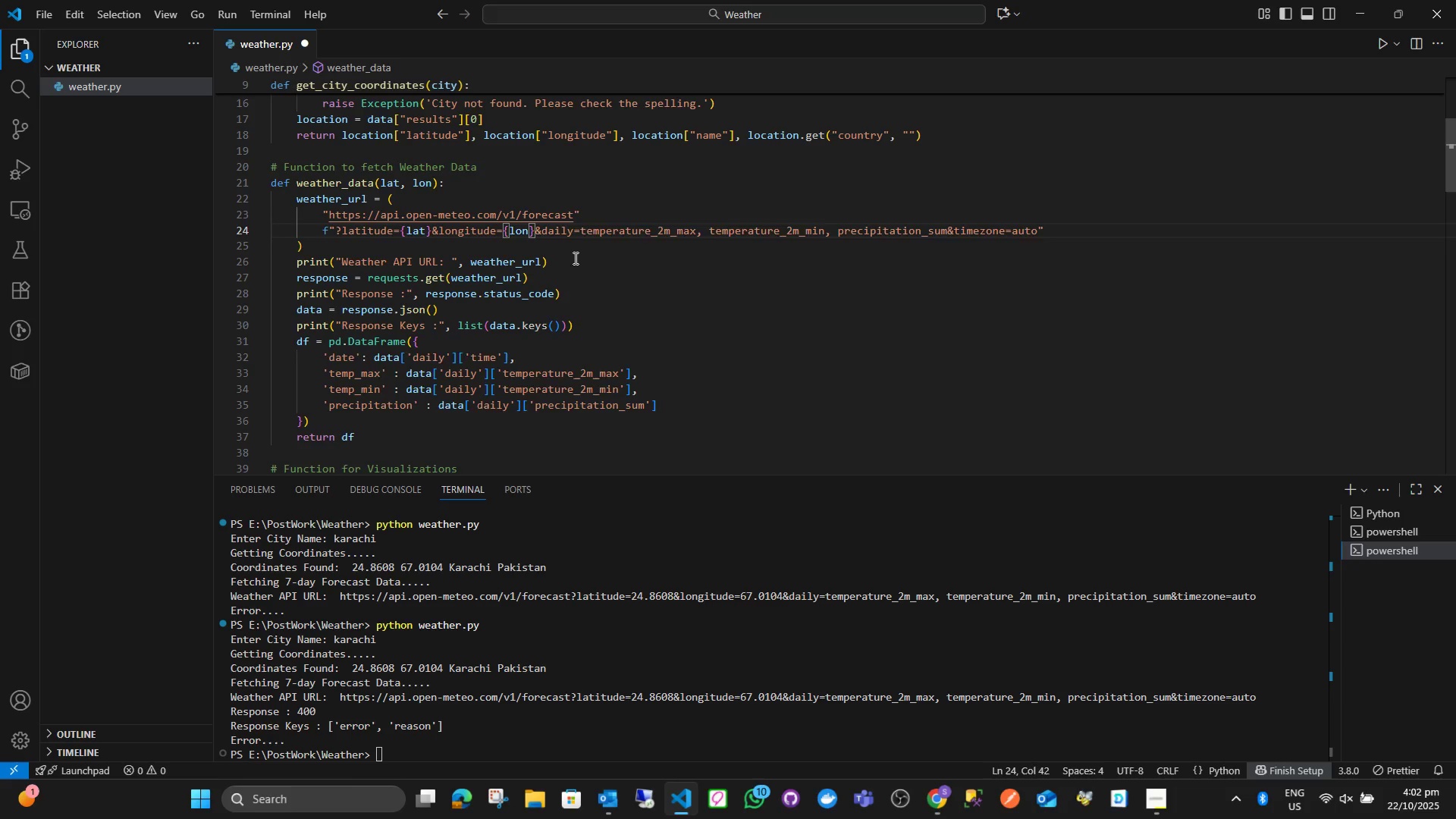 
key(Enter)
 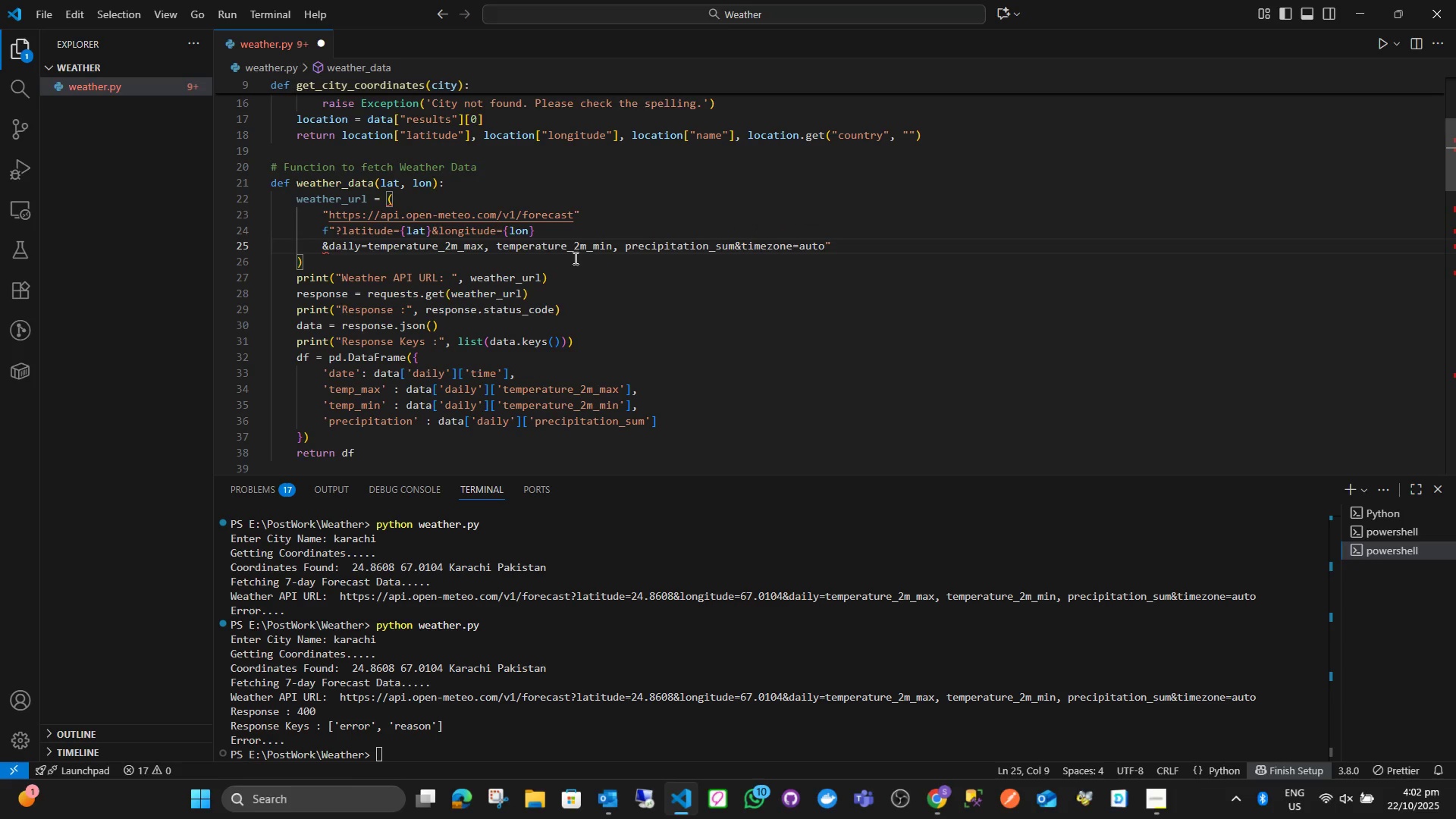 
left_click([572, 227])
 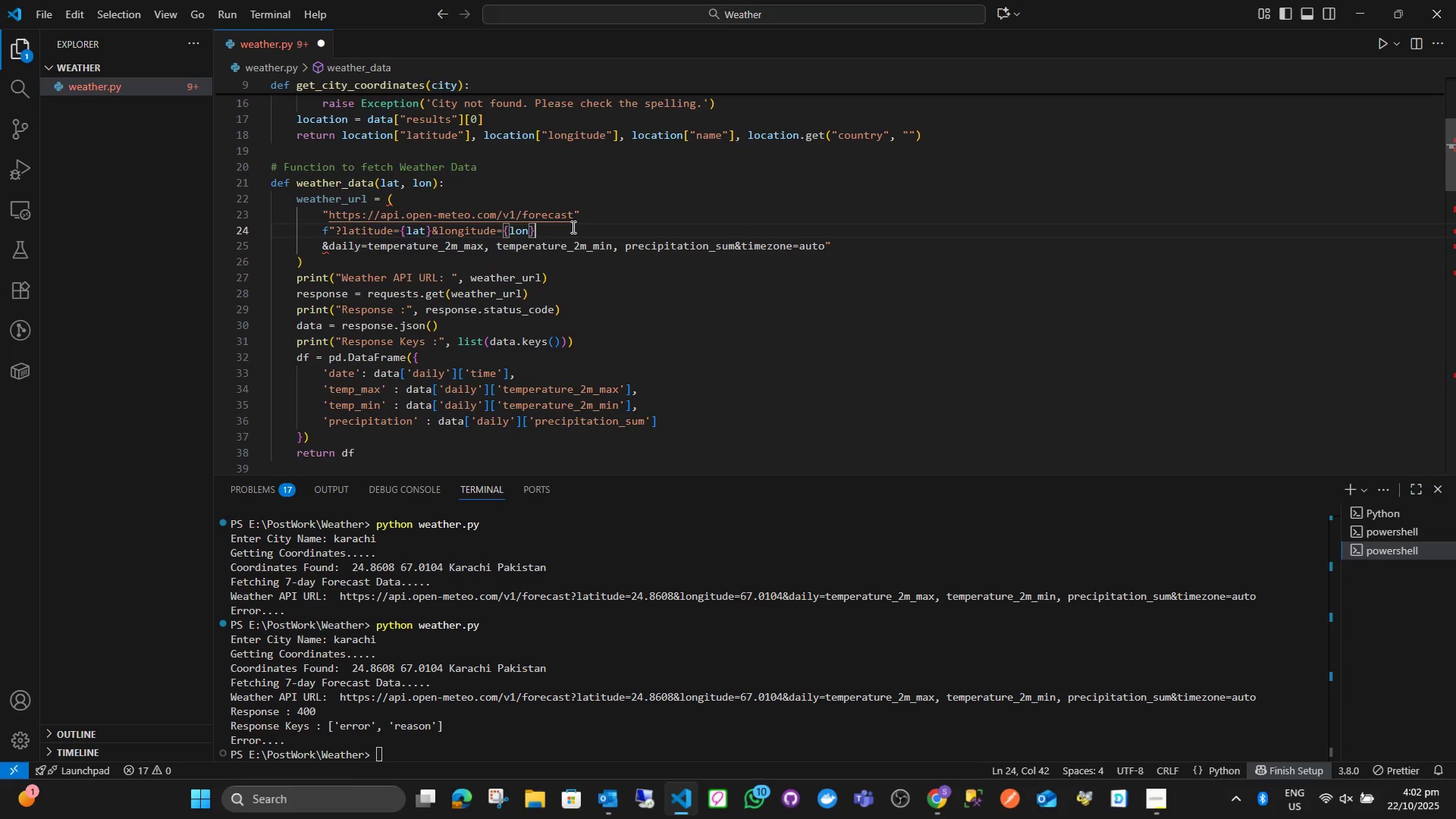 
key(Shift+Quote)
 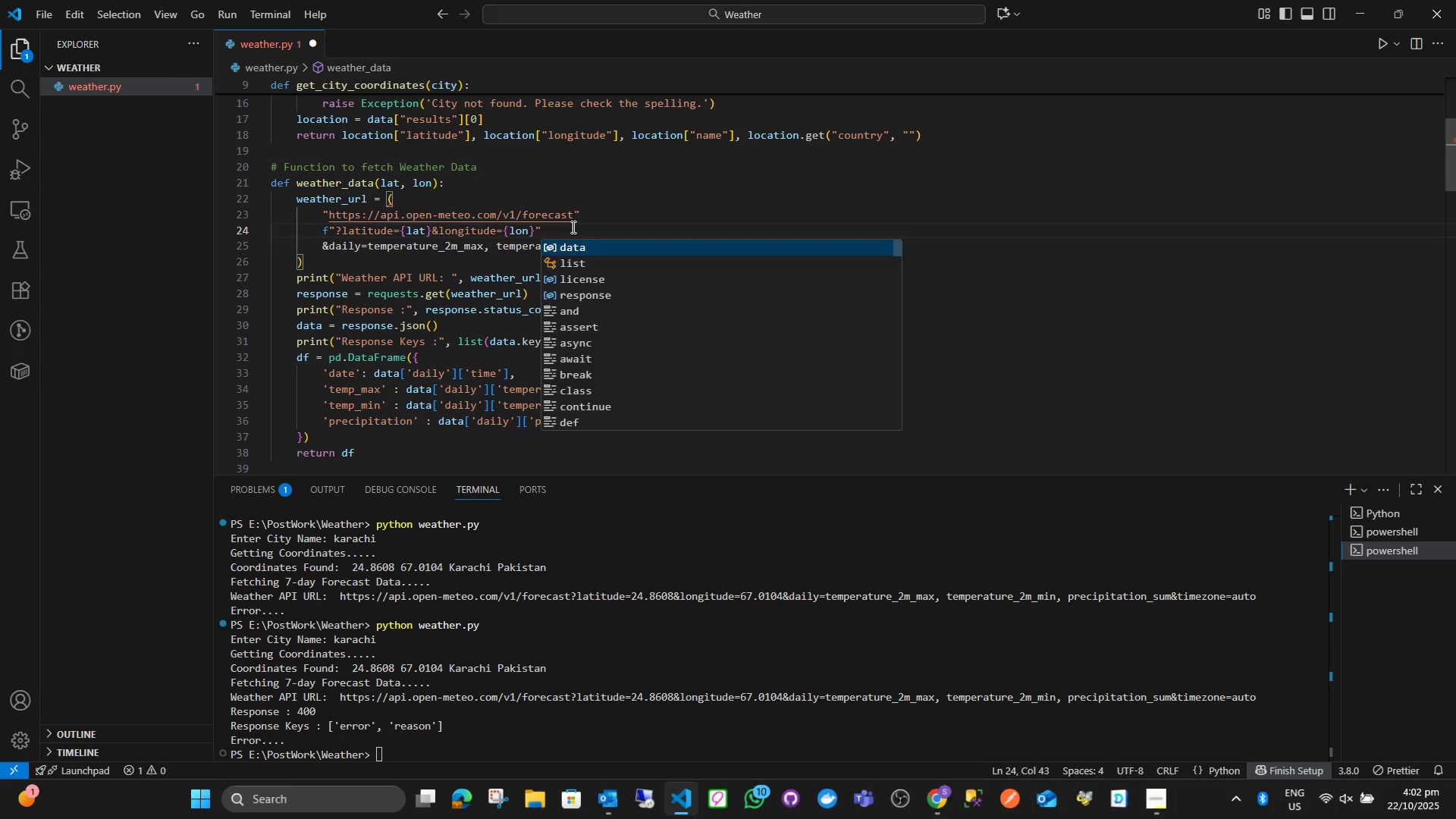 
key(ArrowRight)
 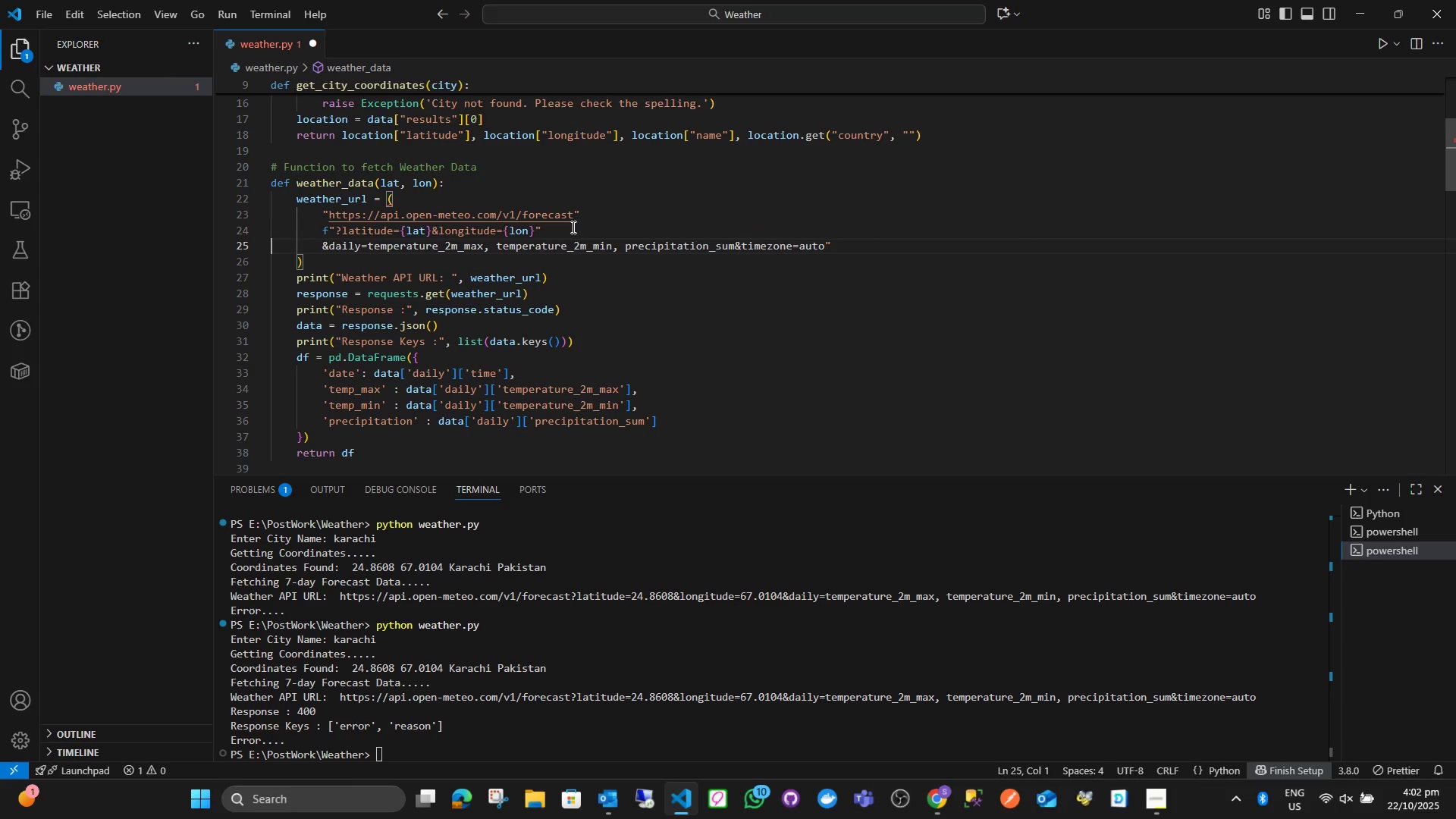 
key(ArrowDown)
 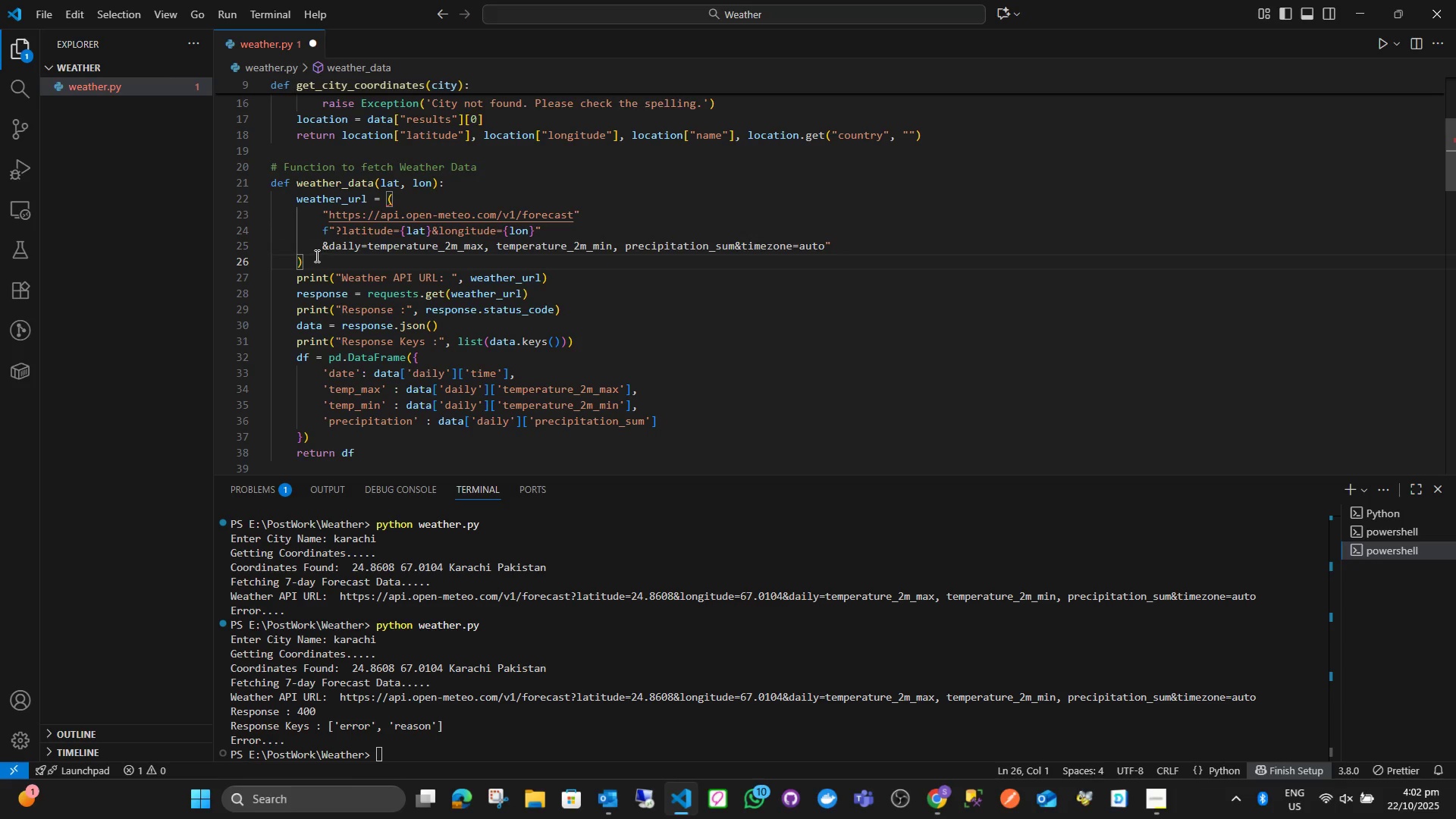 
double_click([323, 248])
 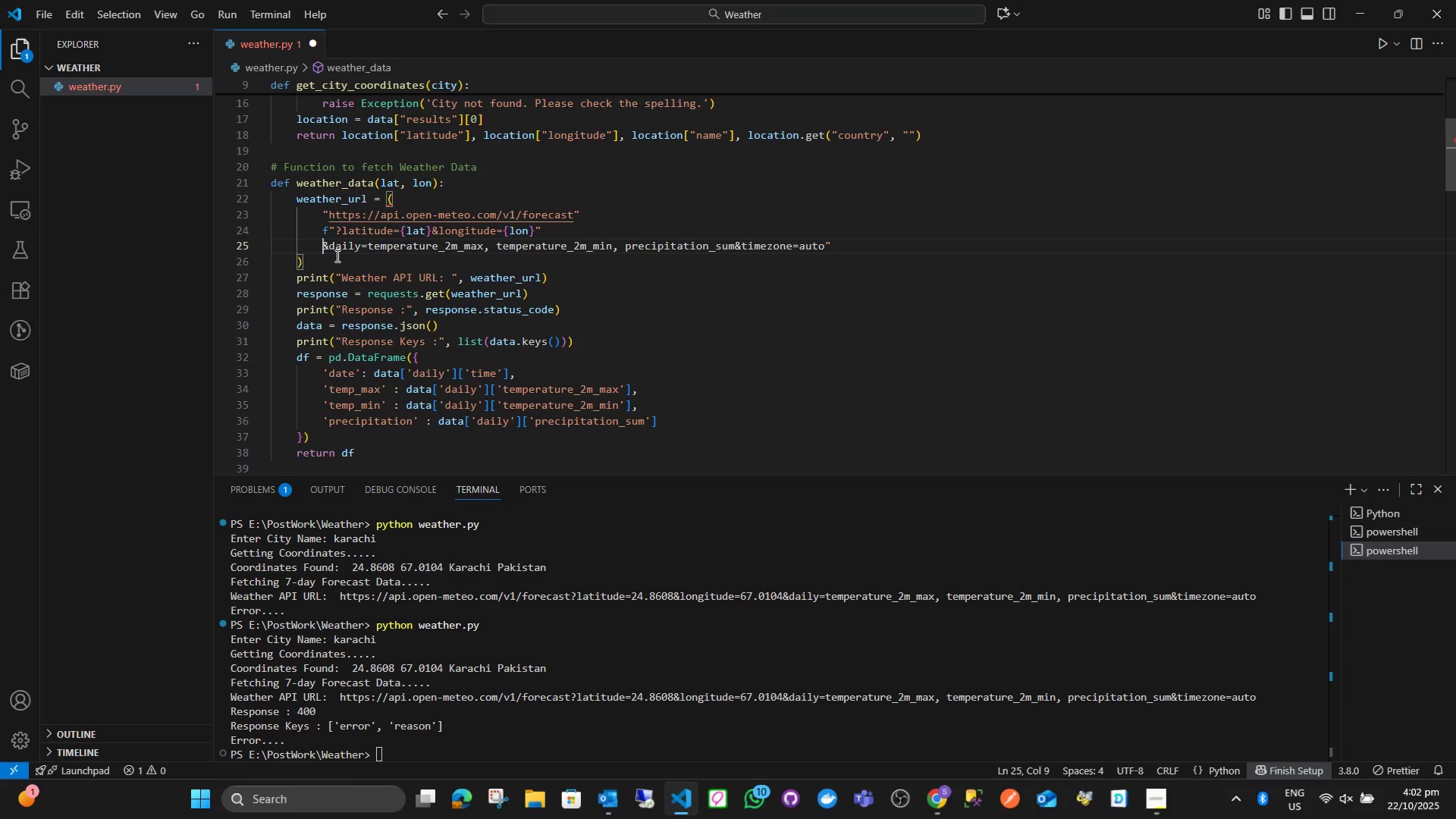 
key(Shift+Quote)
 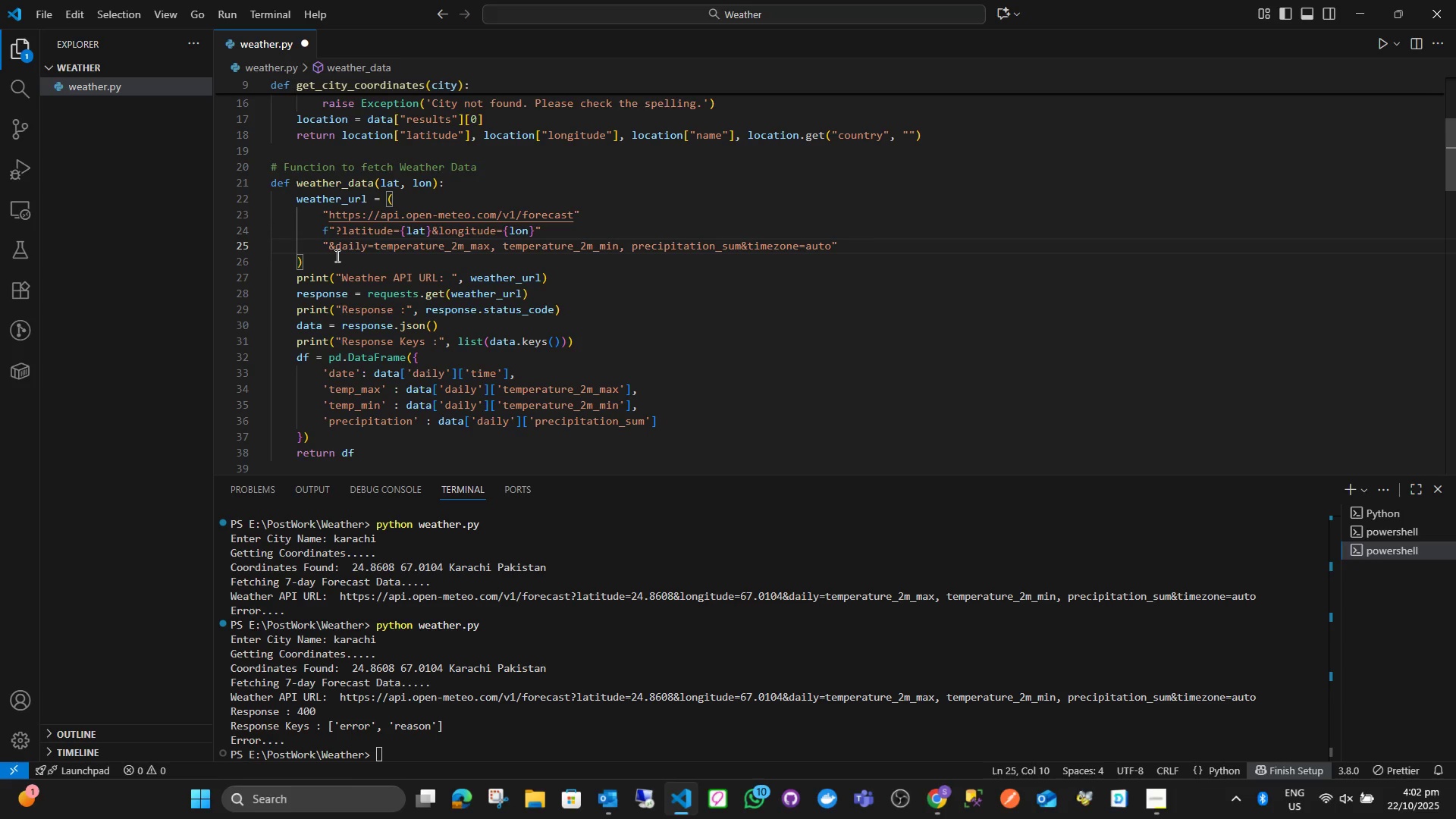 
key(ArrowLeft)
 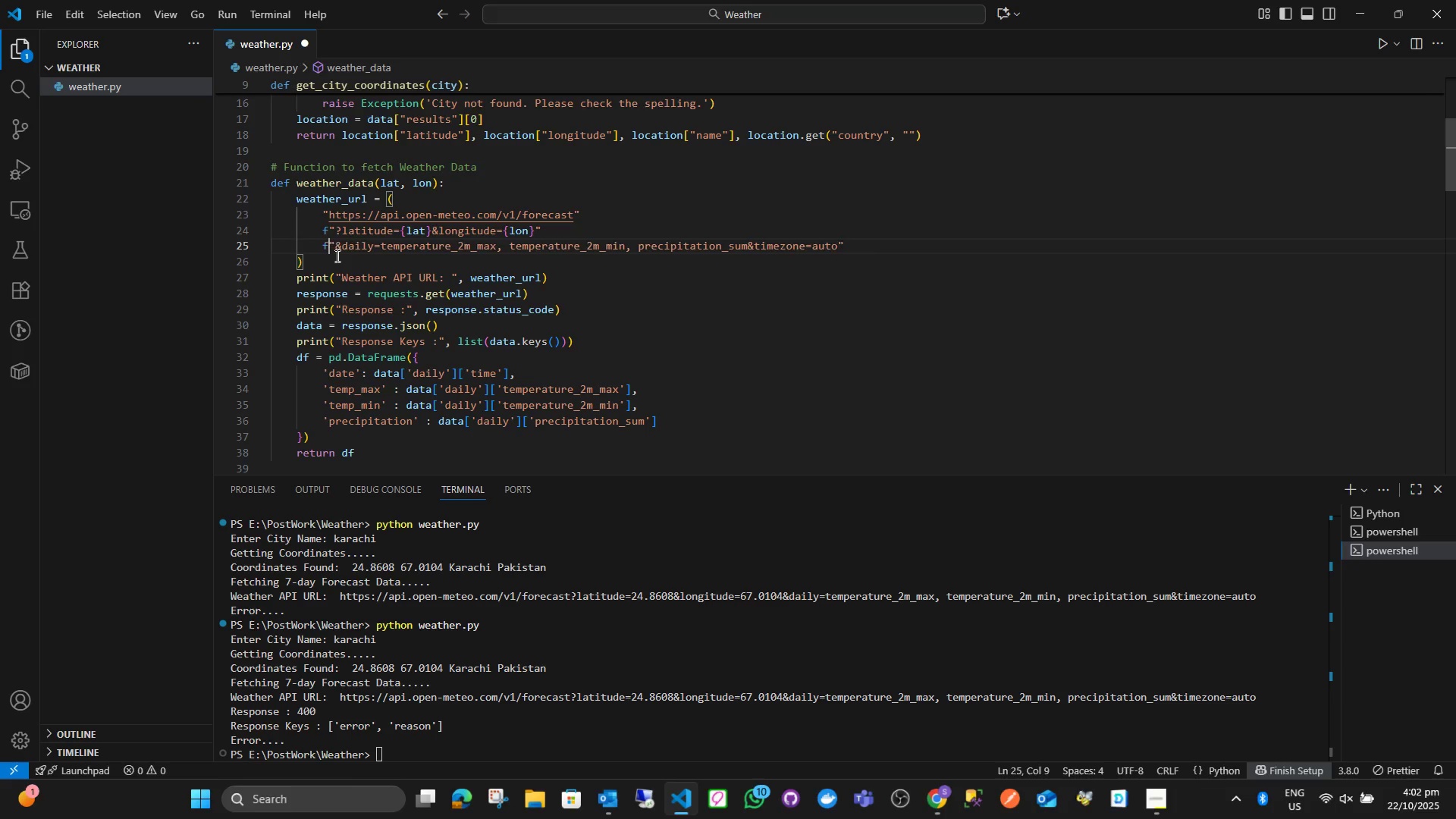 
key(F)
 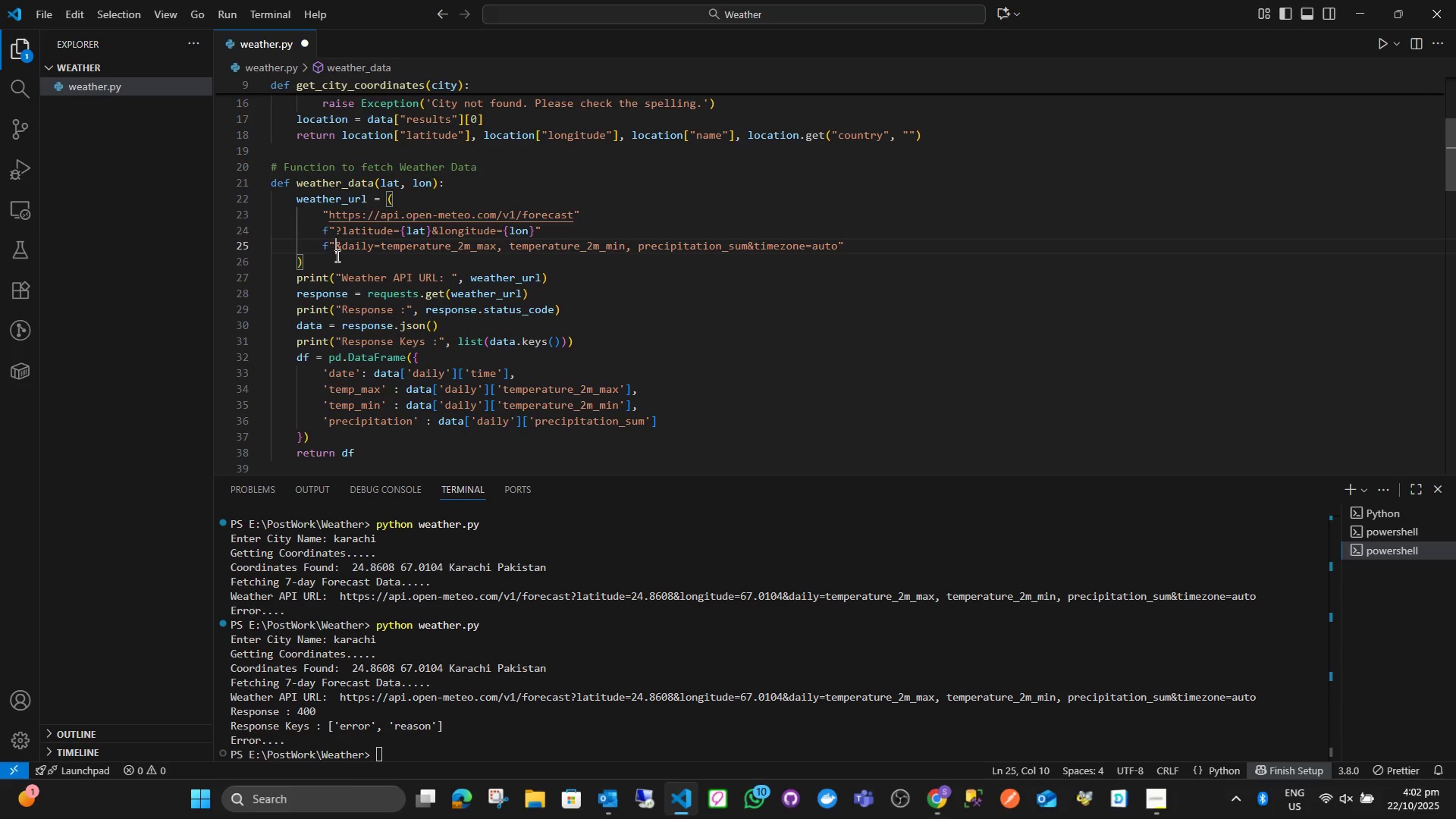 
hold_key(key=ArrowRight, duration=1.0)
 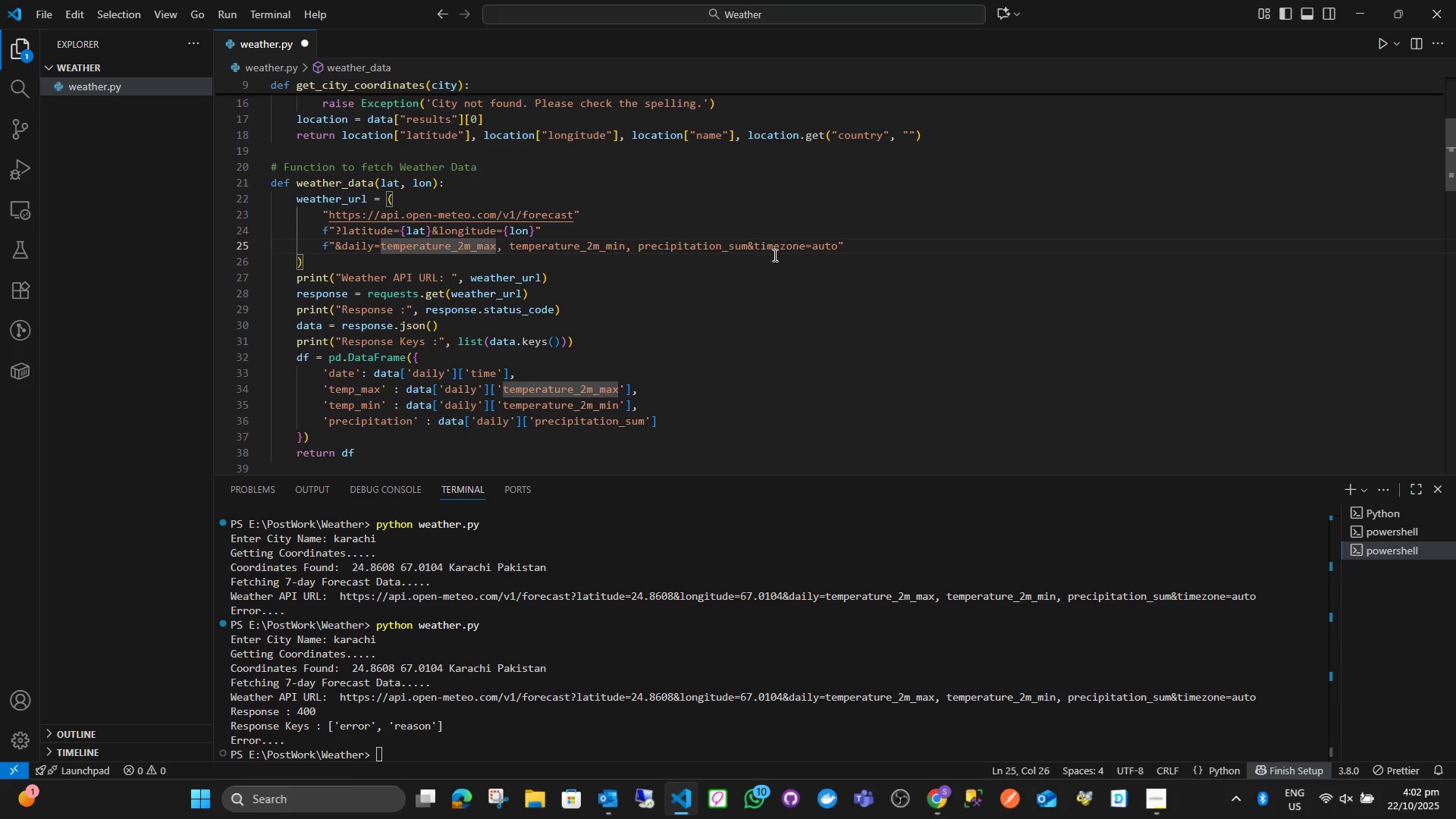 
left_click([748, 244])
 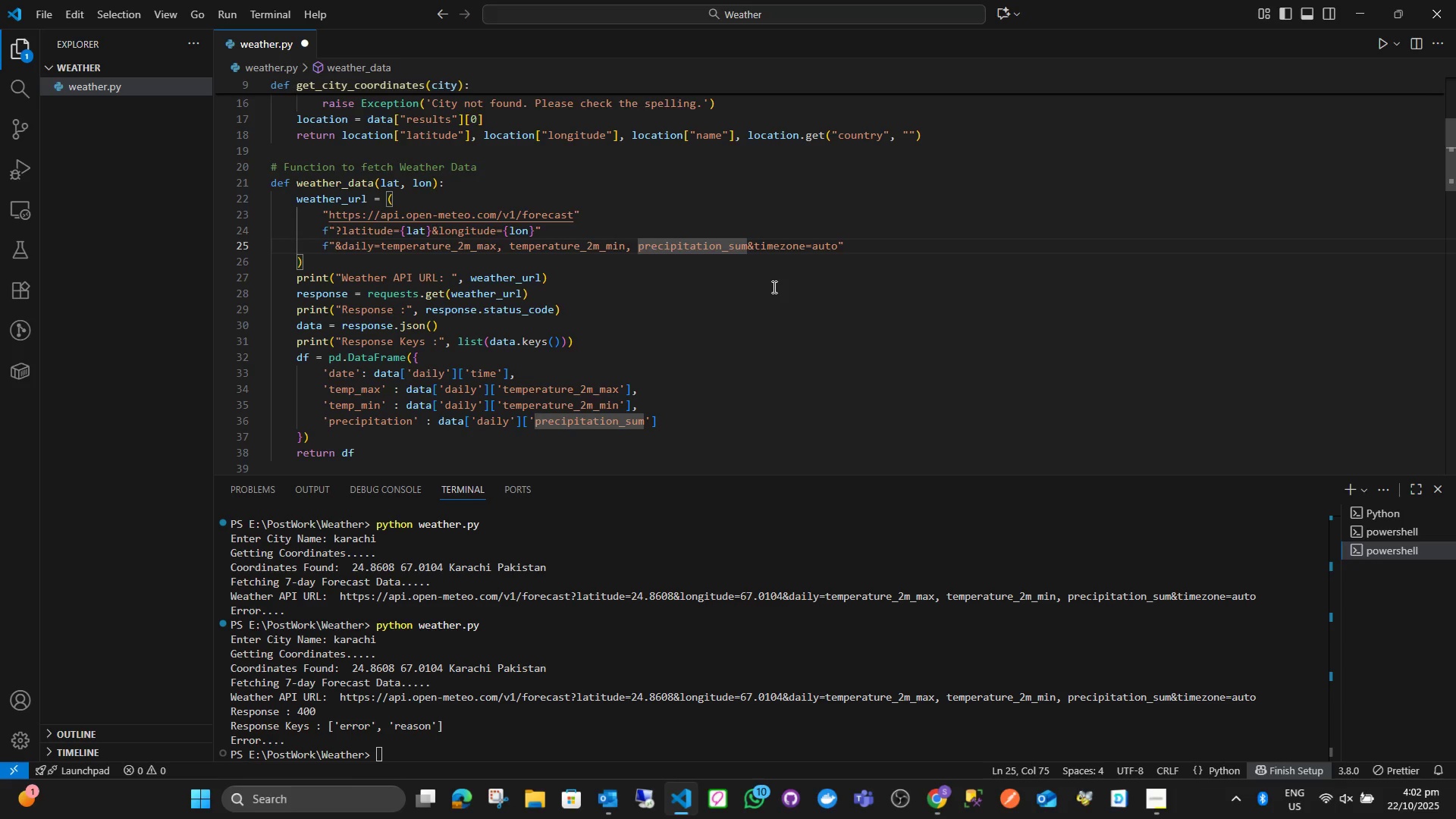 
key(Shift+ShiftLeft)
 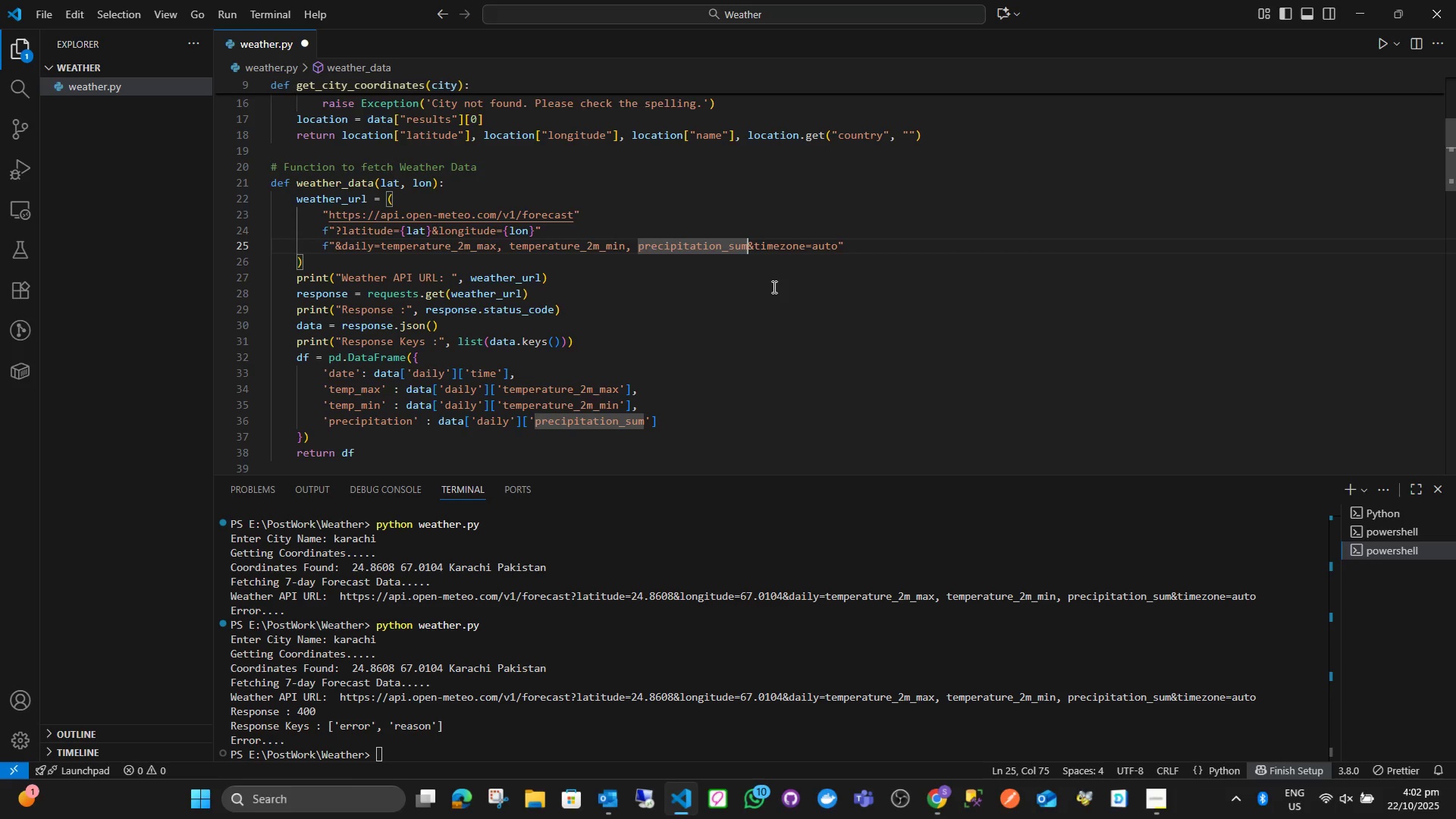 
key(Shift+Quote)
 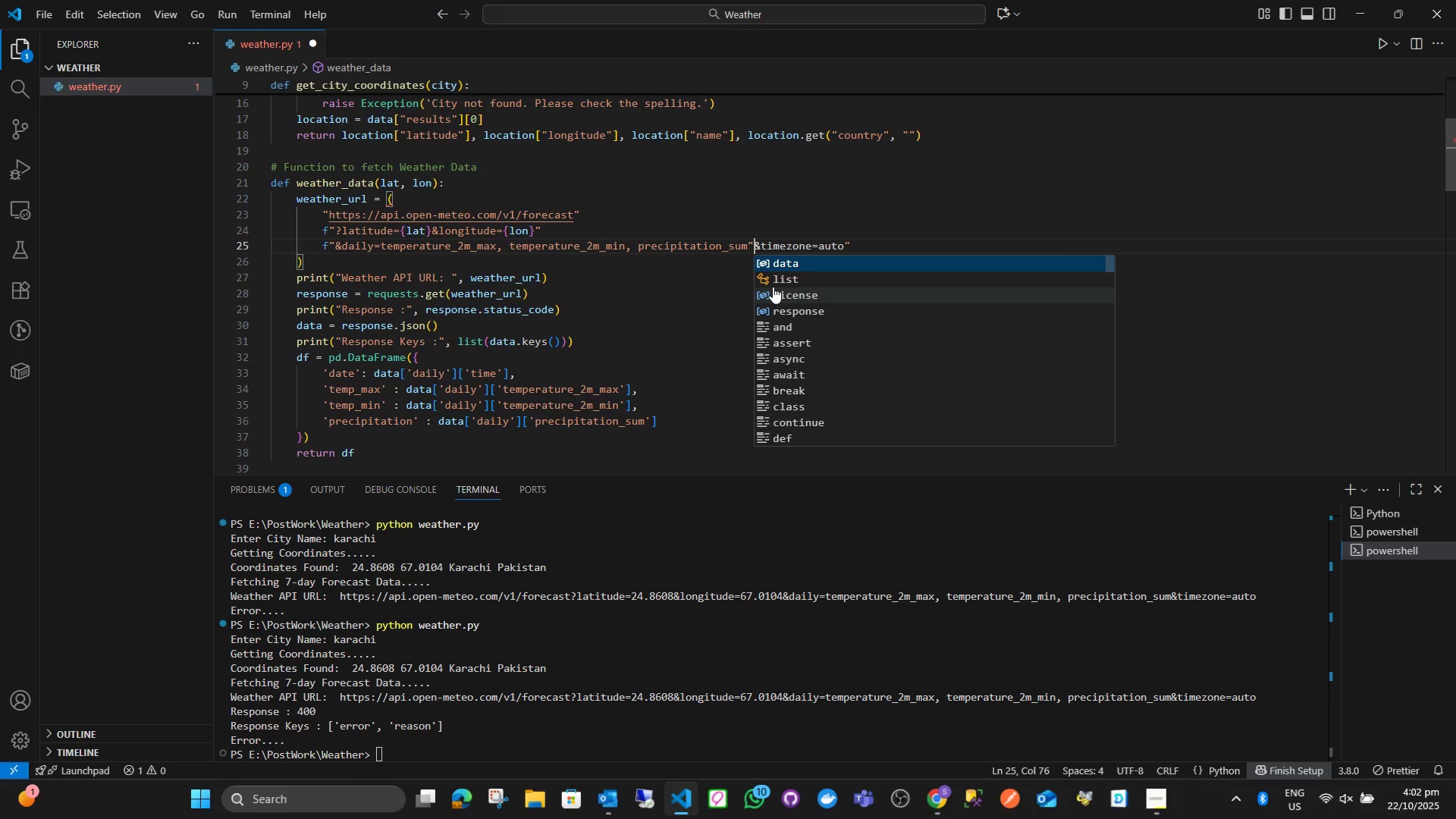 
key(Enter)
 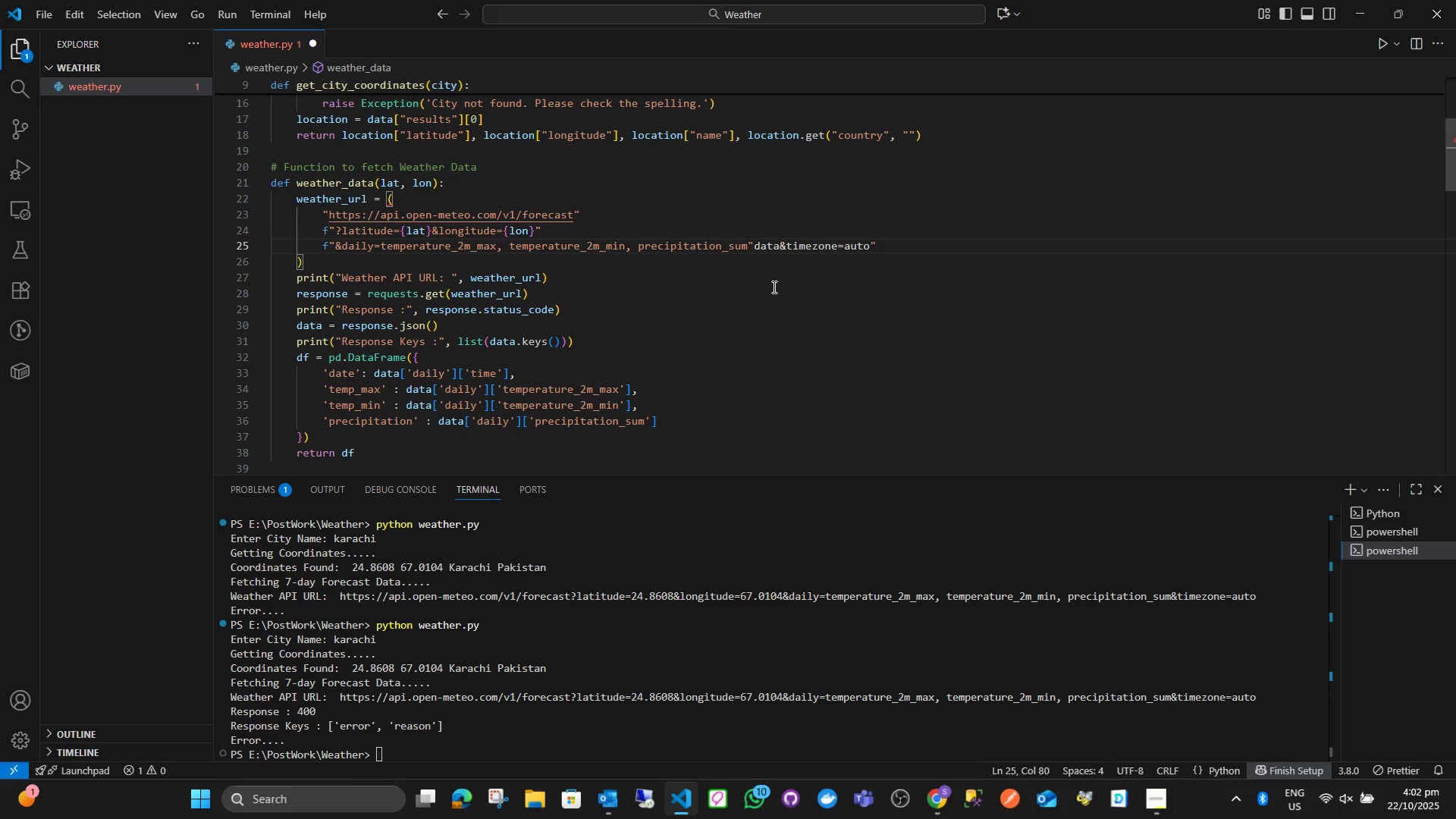 
key(Backspace)
 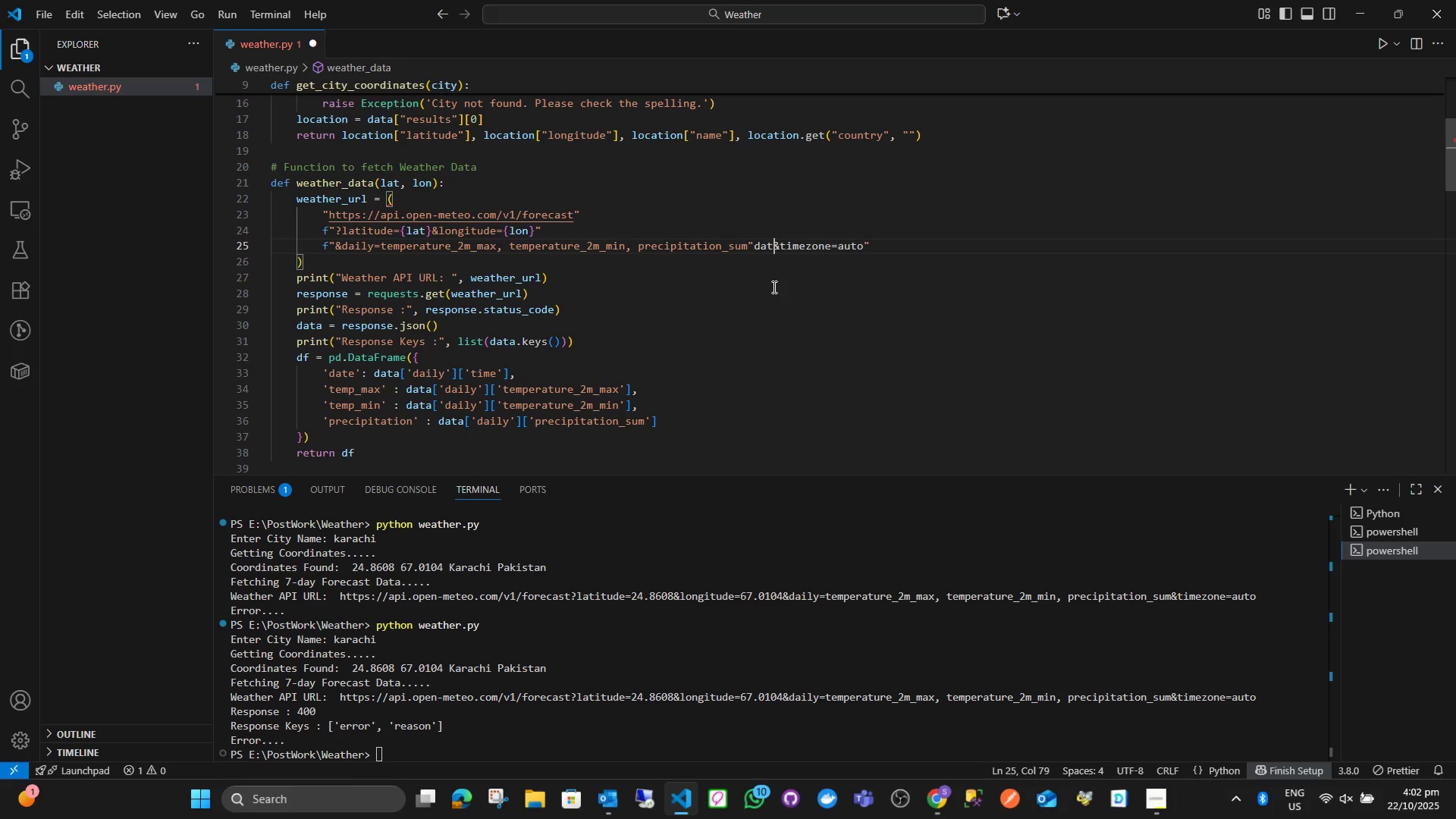 
key(Backspace)
 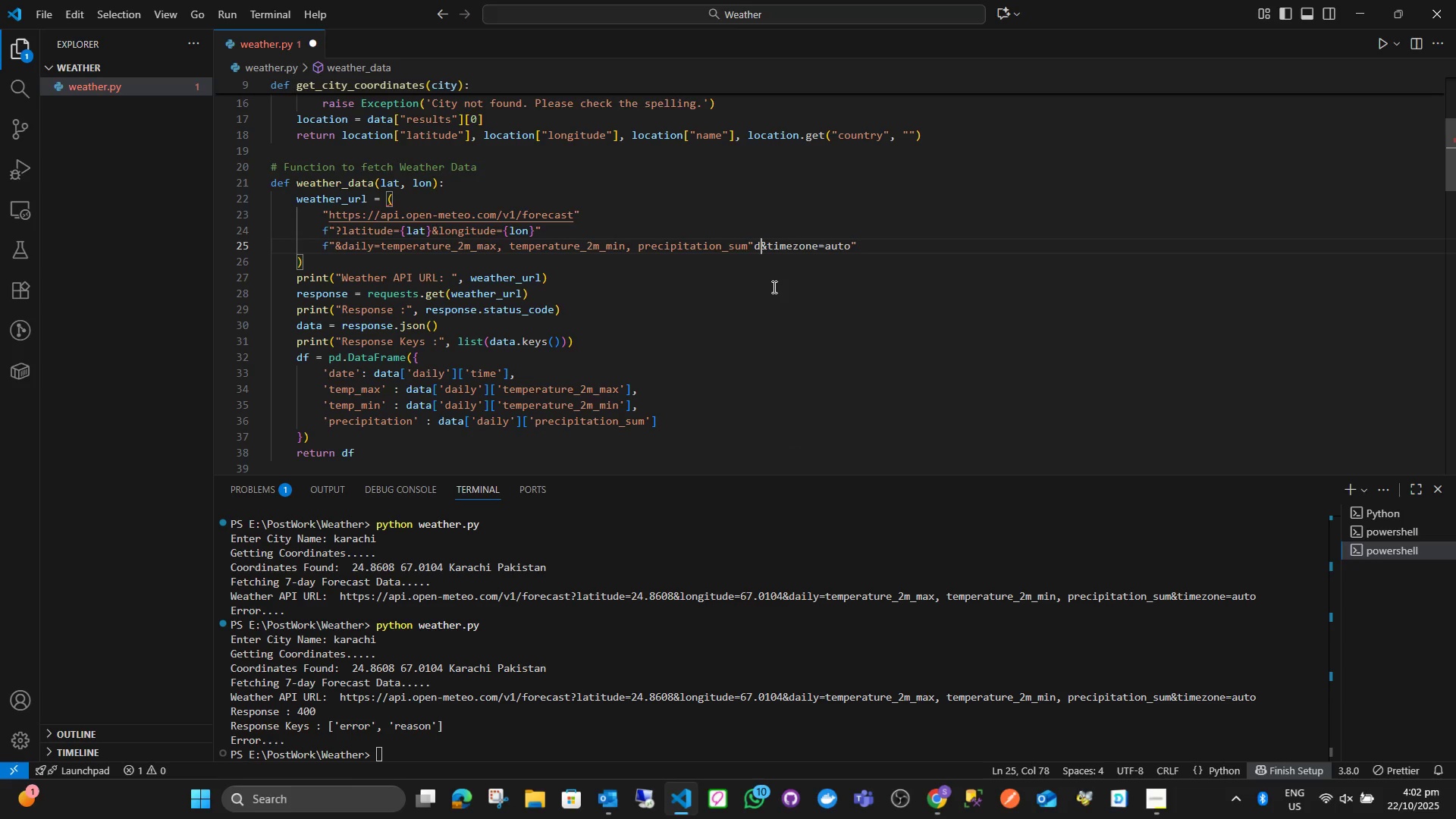 
key(Backspace)
 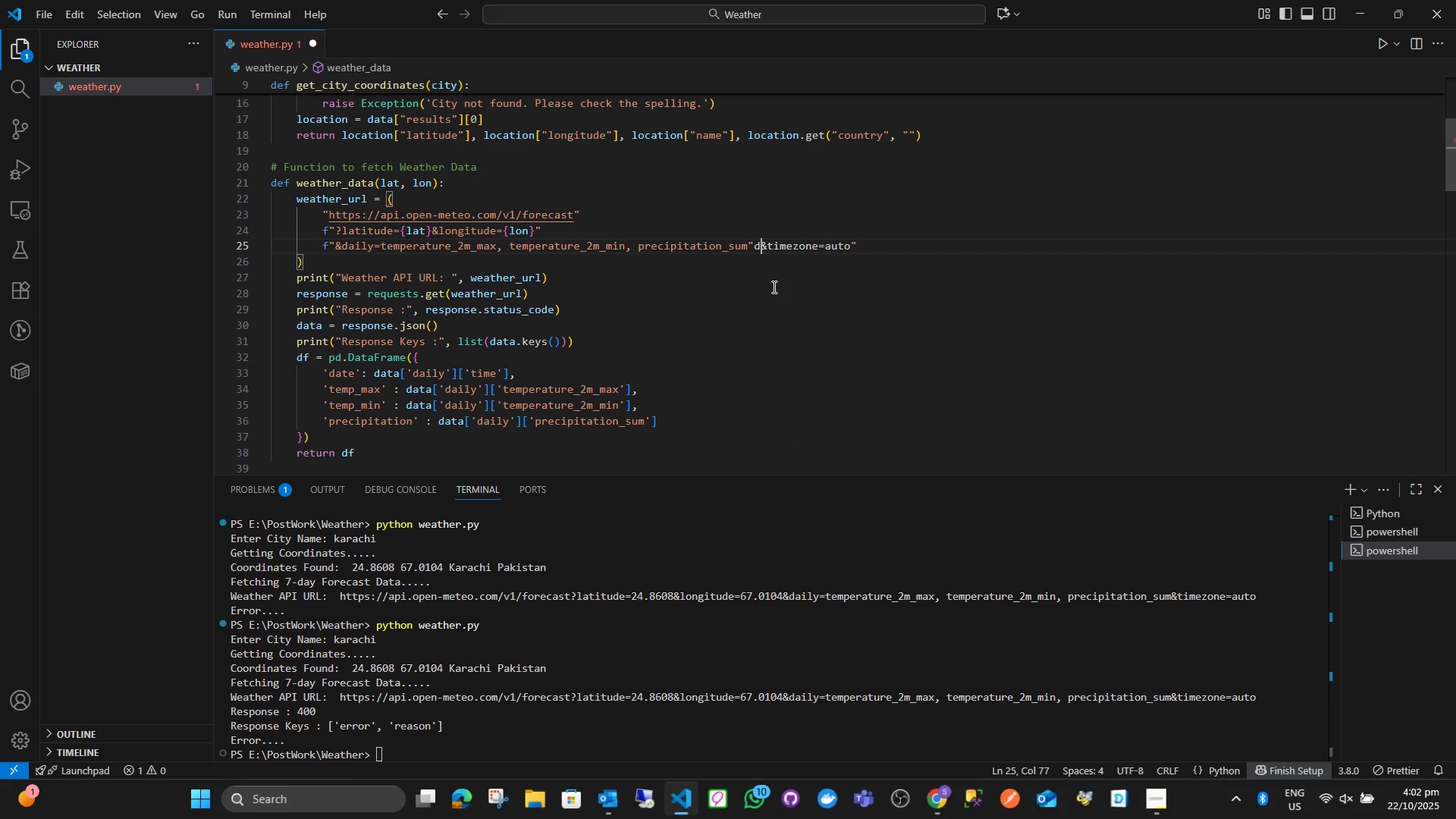 
key(Backspace)
 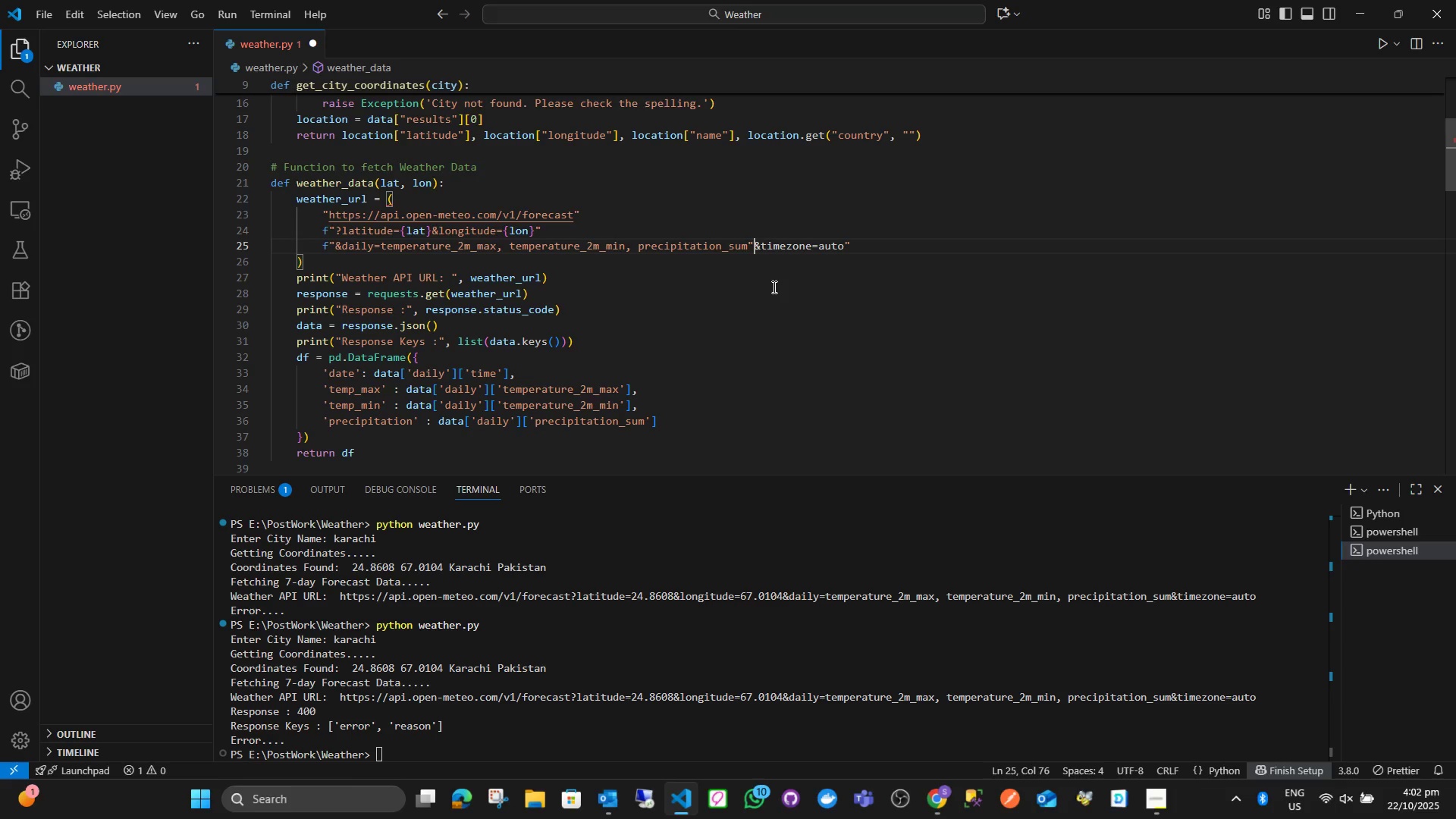 
key(Enter)
 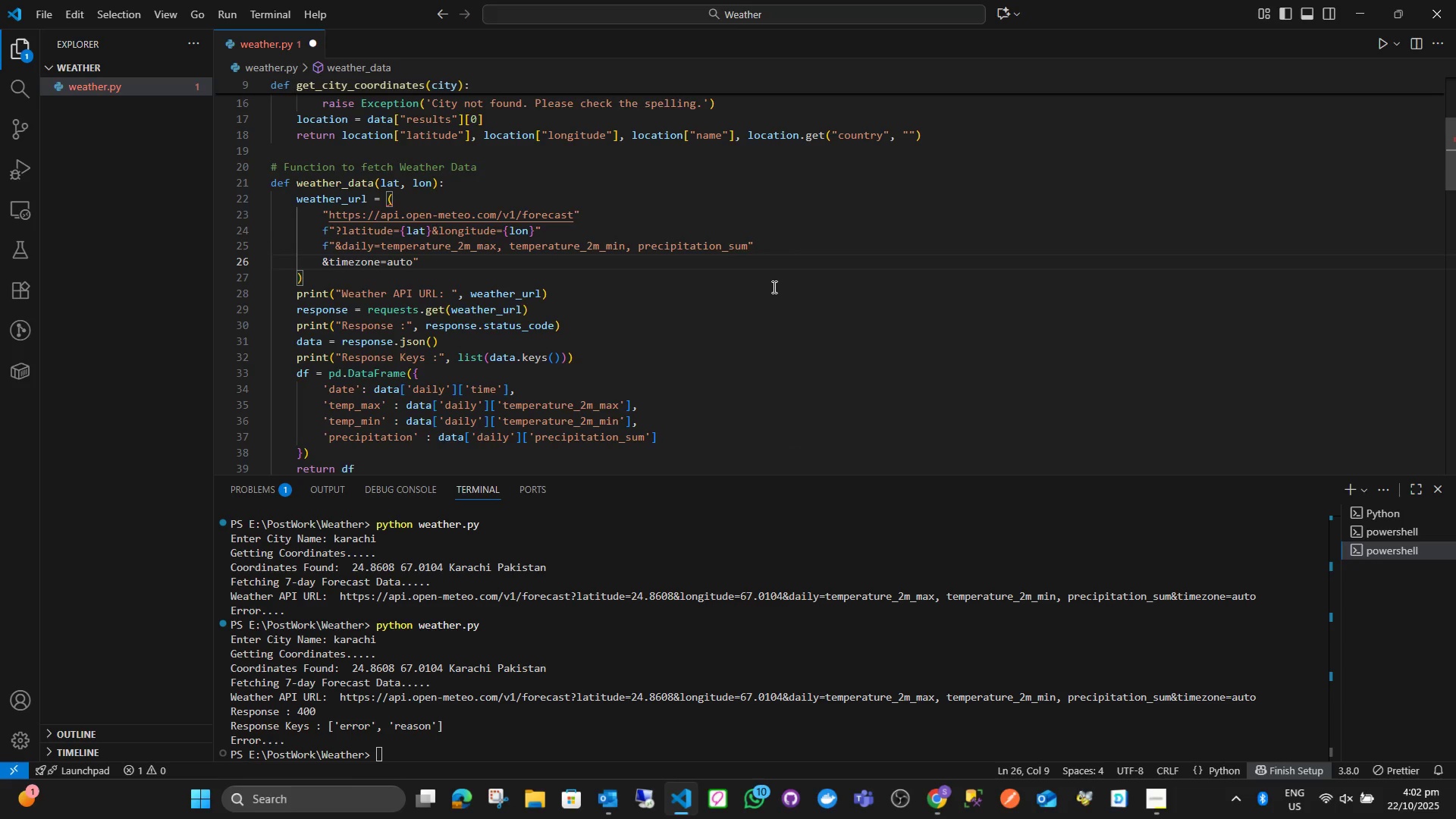 
key(F)
 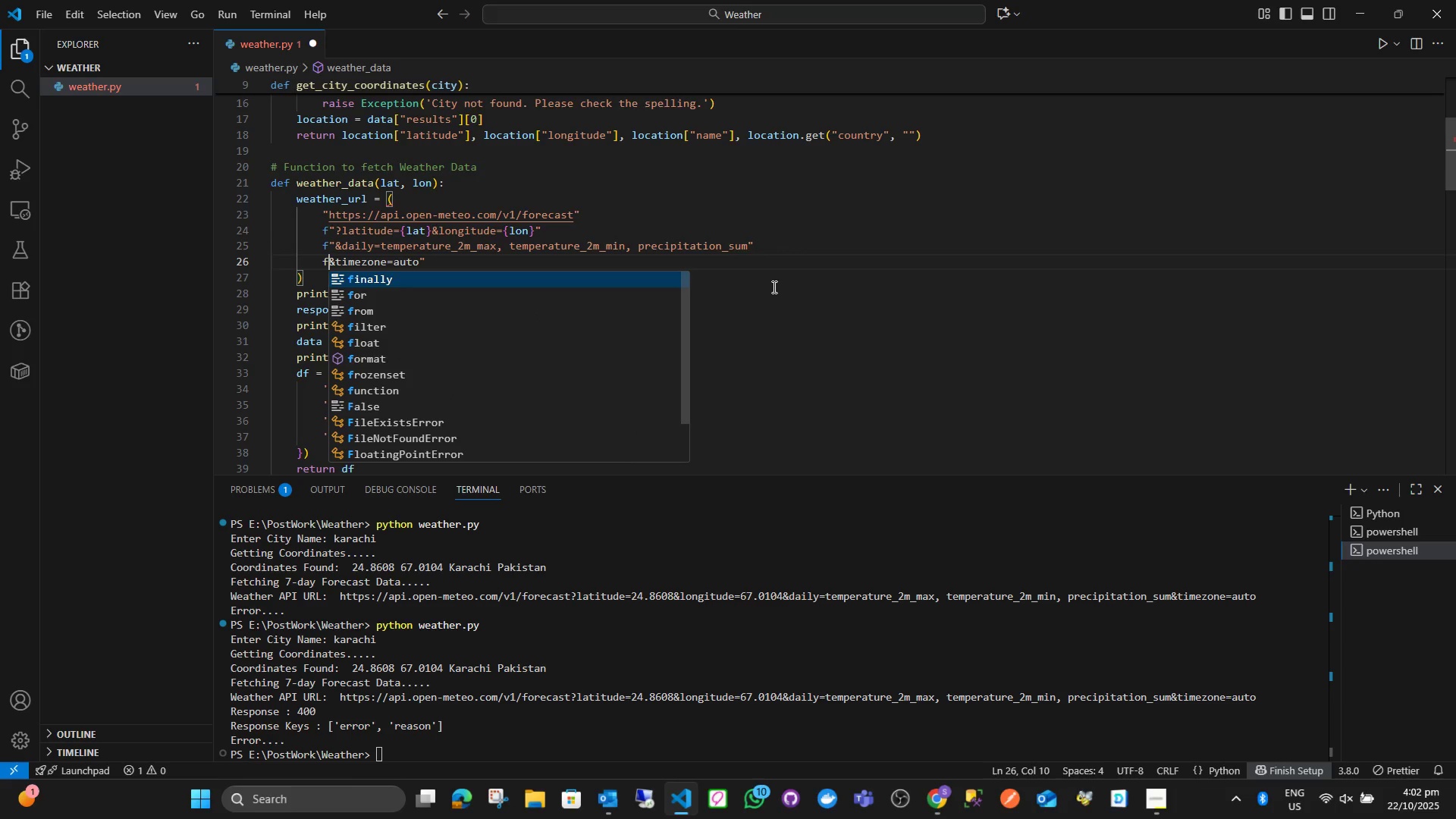 
key(Shift+ShiftLeft)
 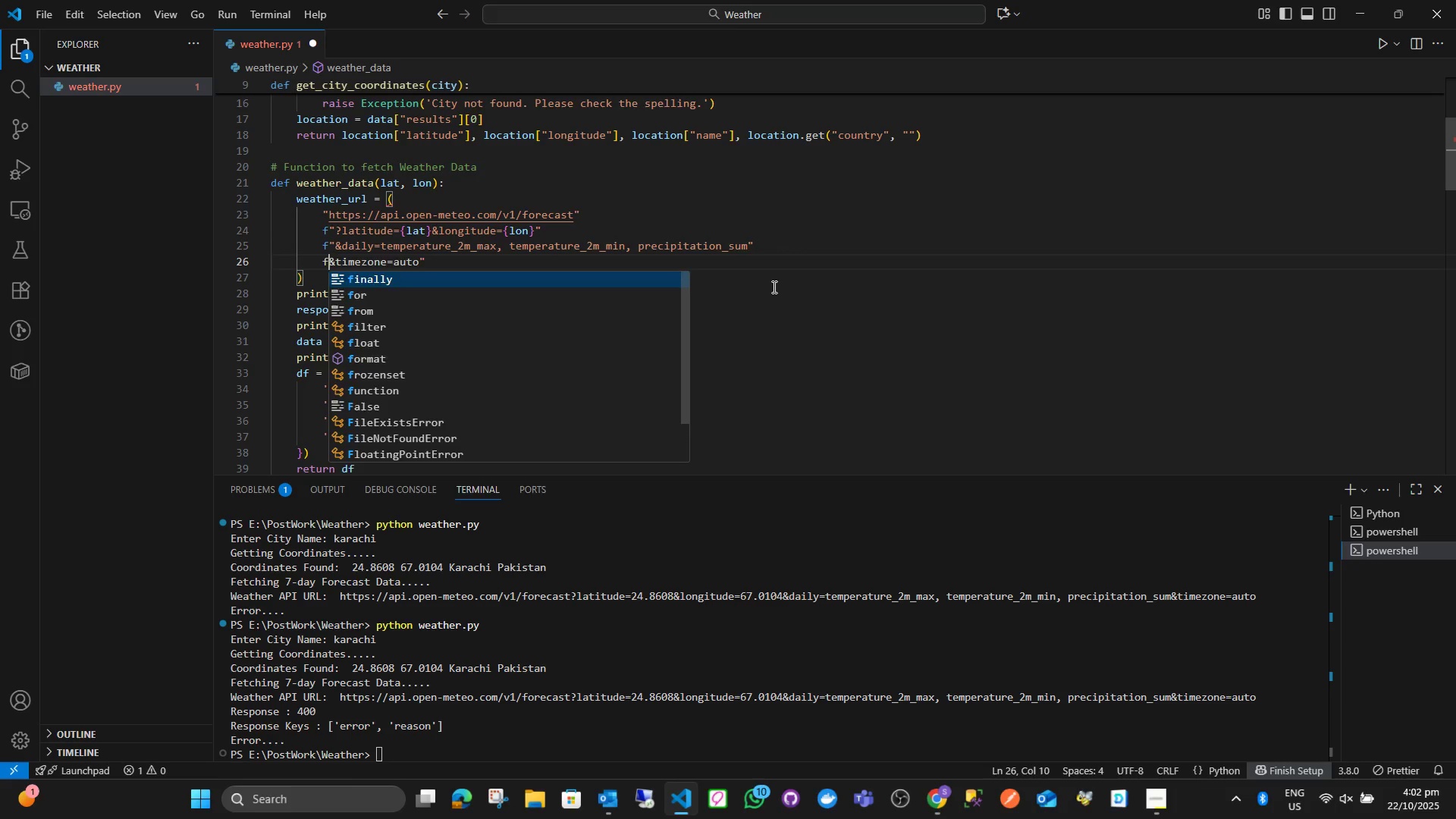 
key(Shift+Quote)
 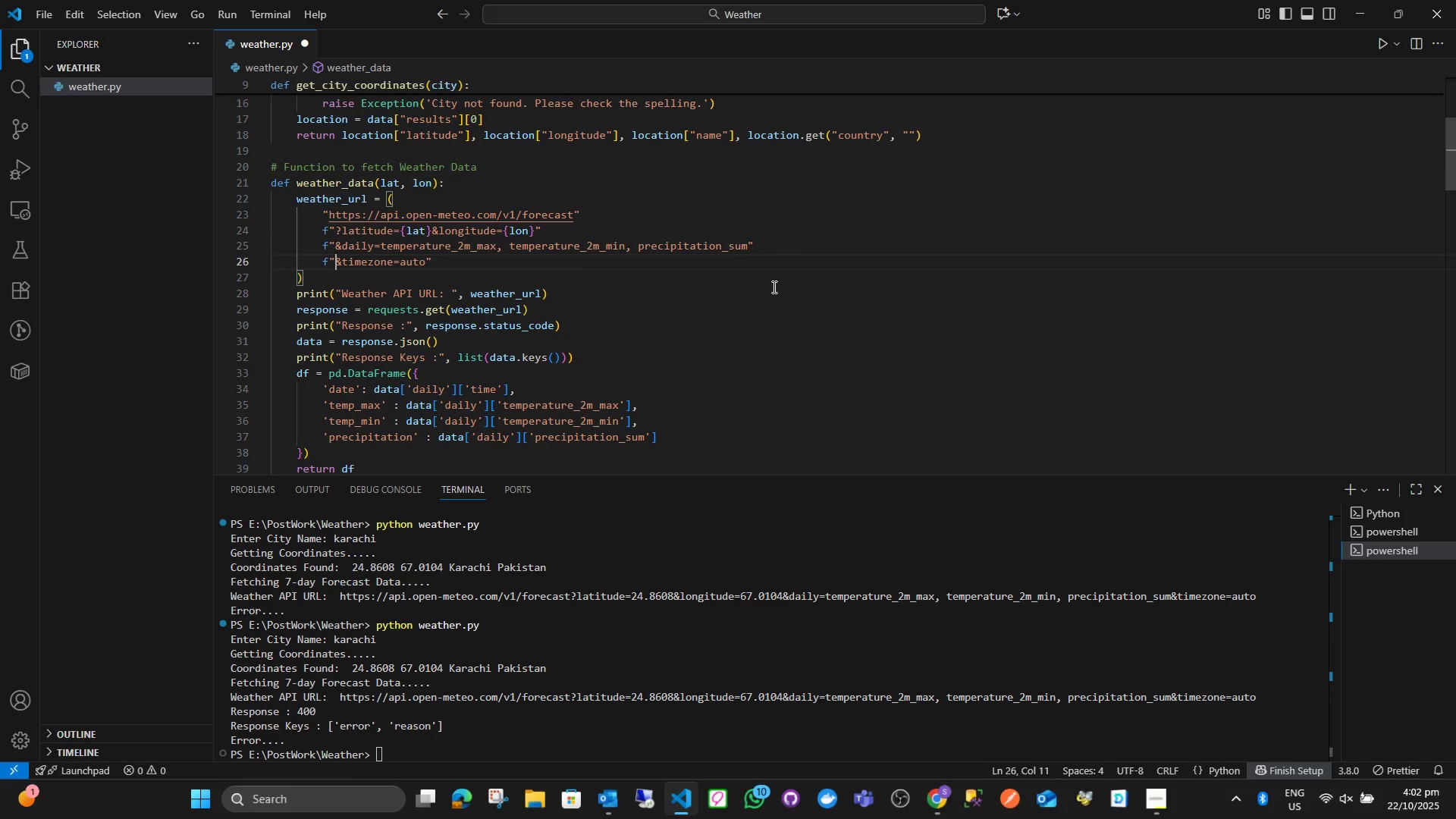 
key(ArrowRight)
 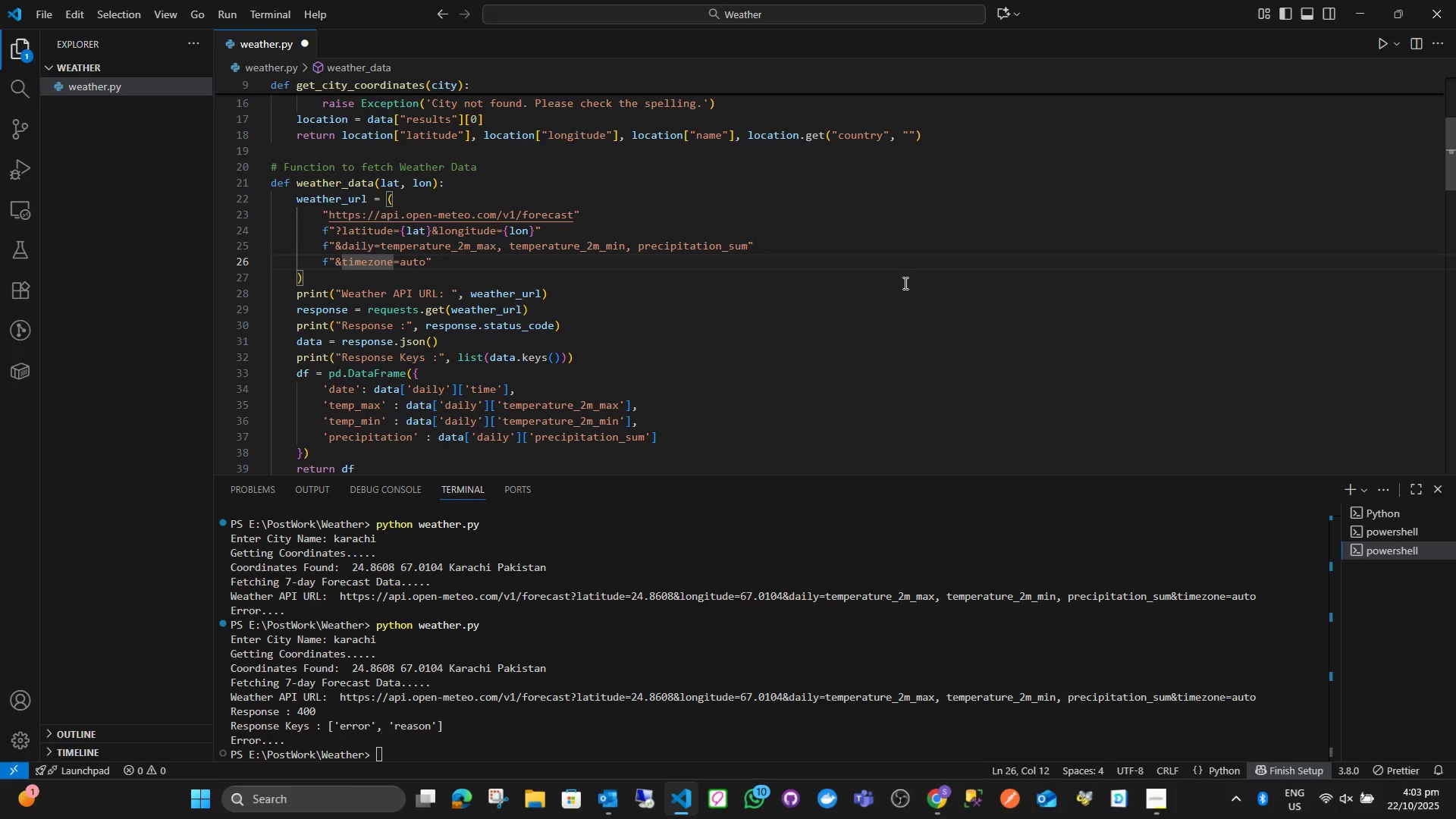 
left_click([905, 282])
 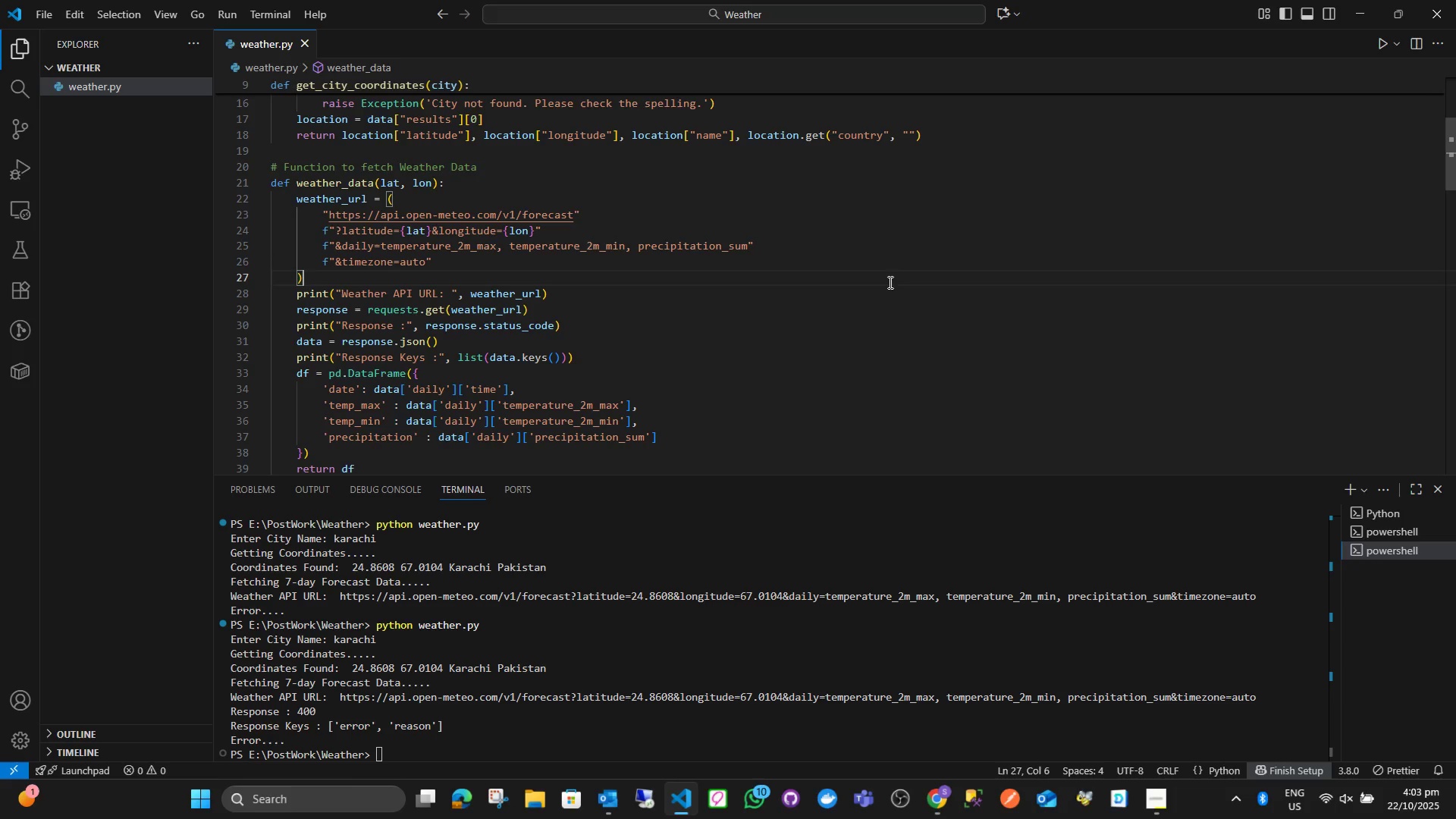 
key(Control+ControlLeft)
 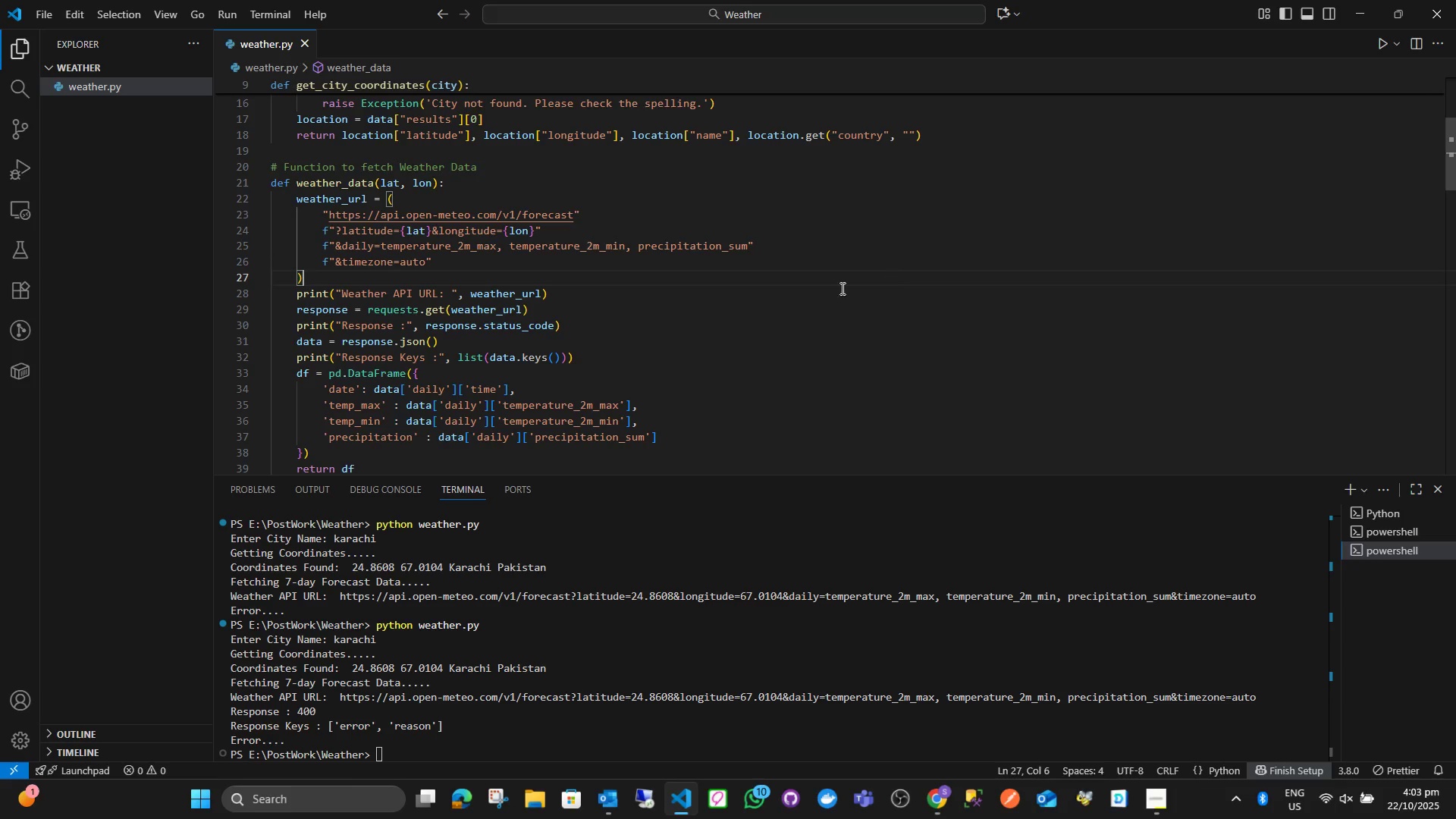 
key(Control+S)
 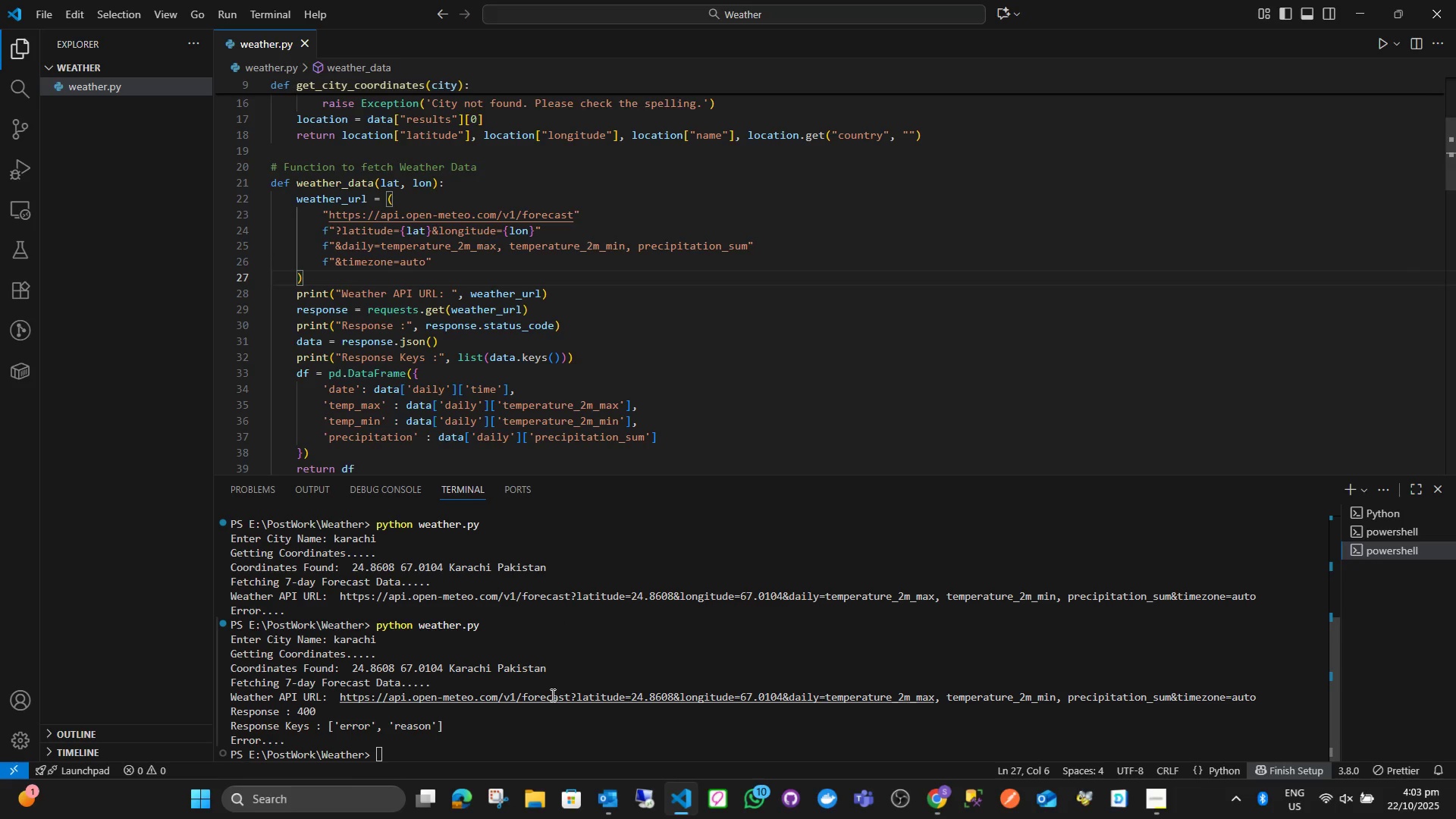 
left_click([551, 695])
 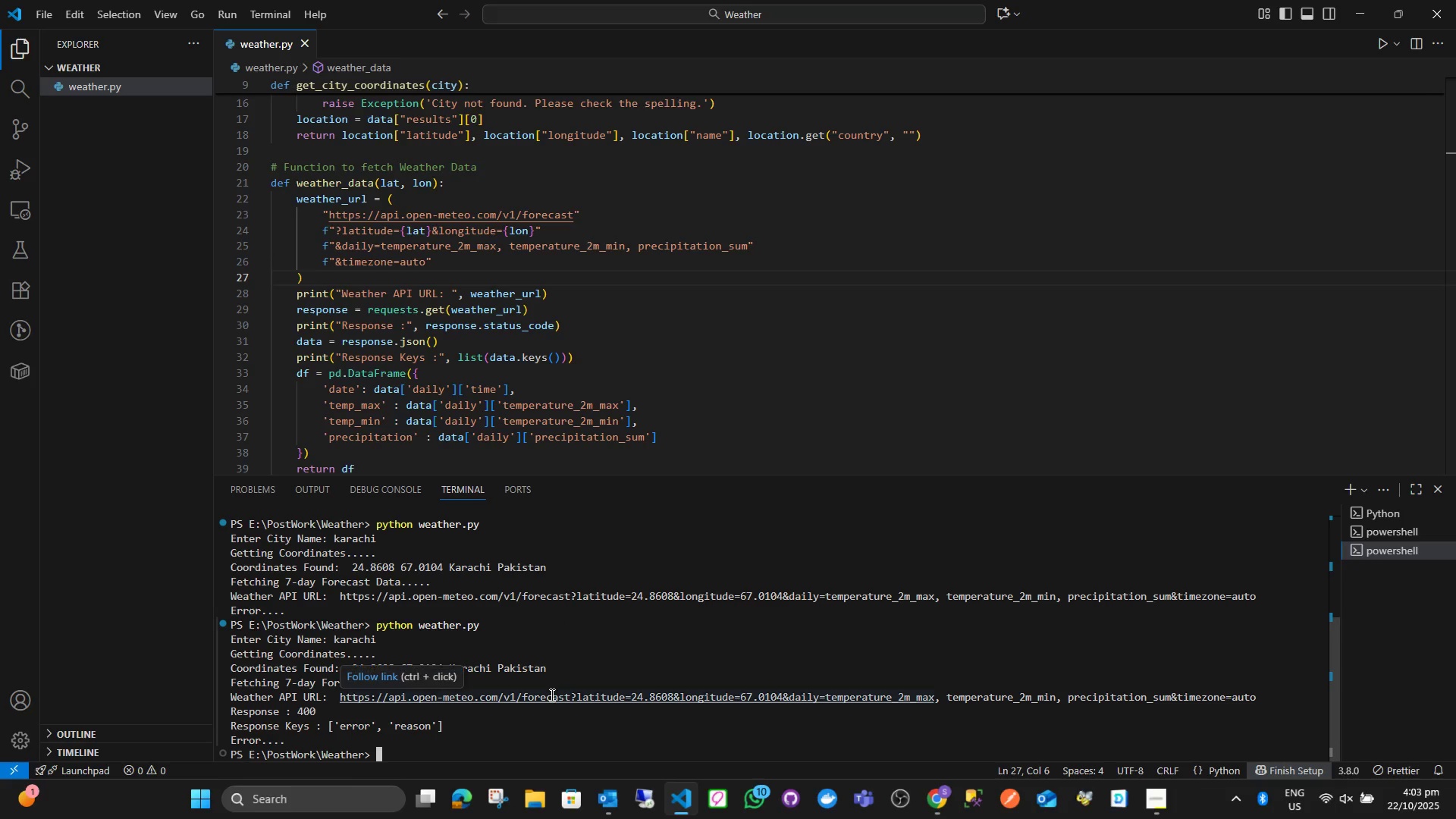 
type(cls)
 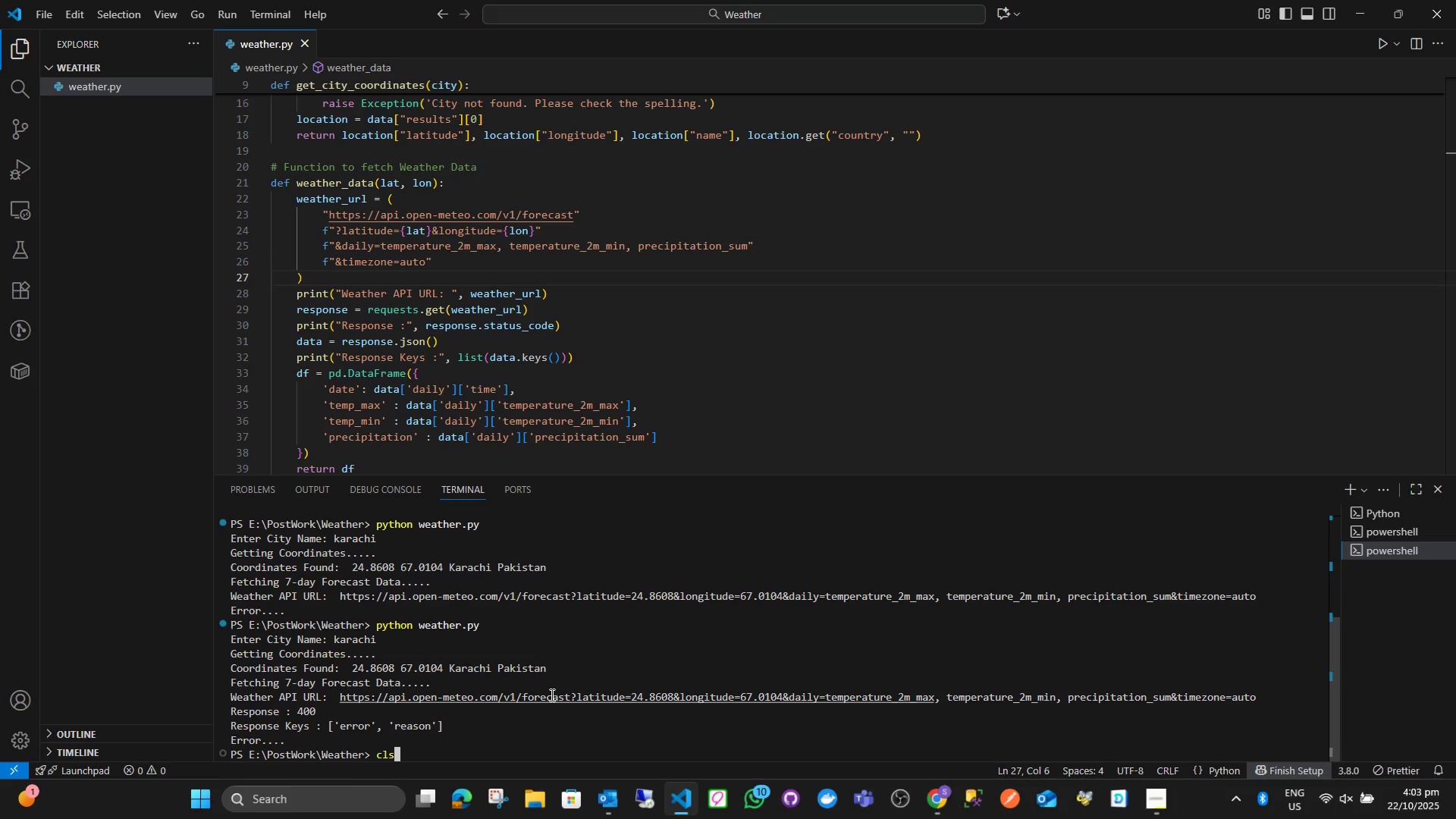 
key(Enter)
 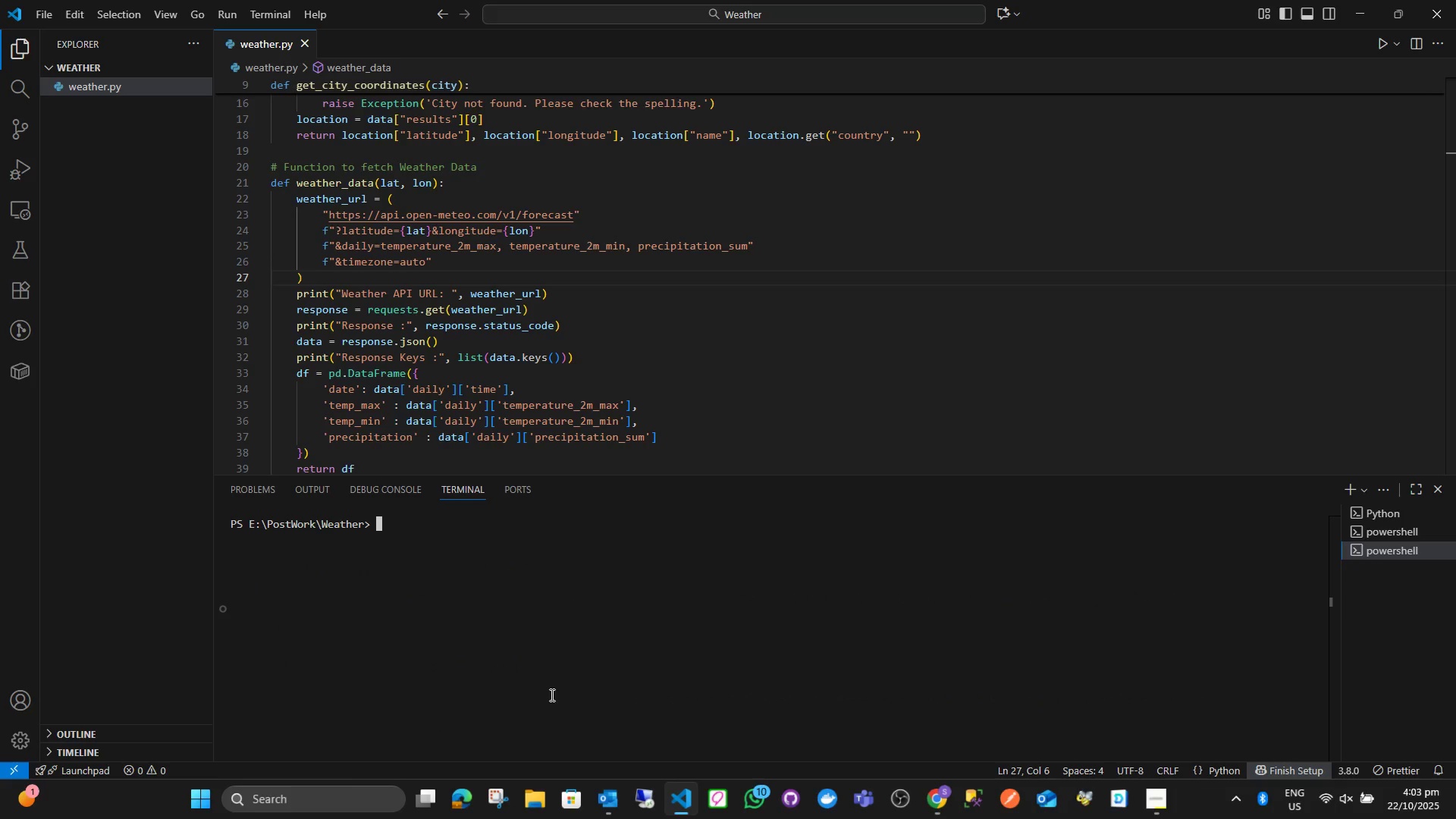 
key(ArrowUp)
 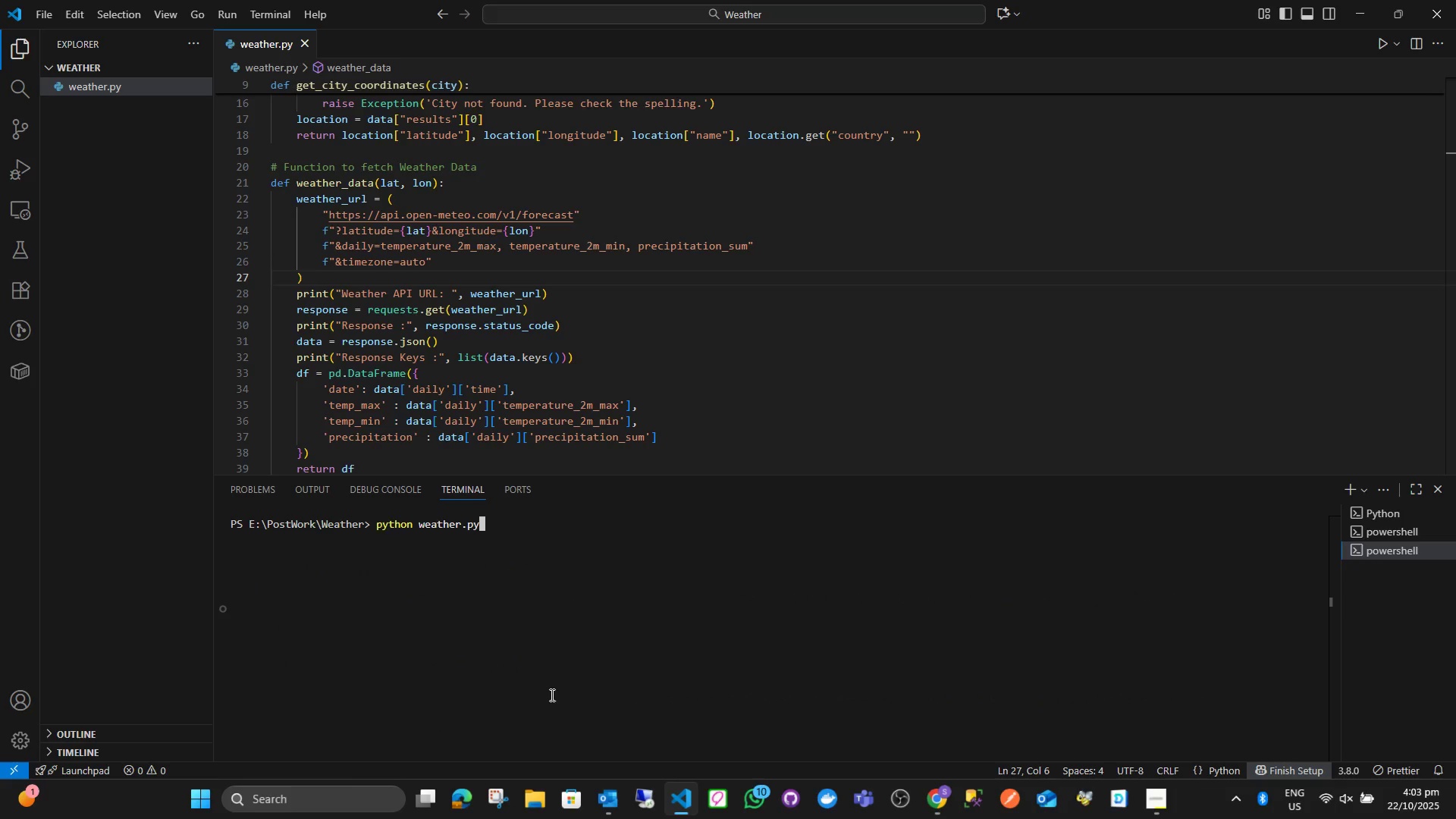 
key(ArrowUp)
 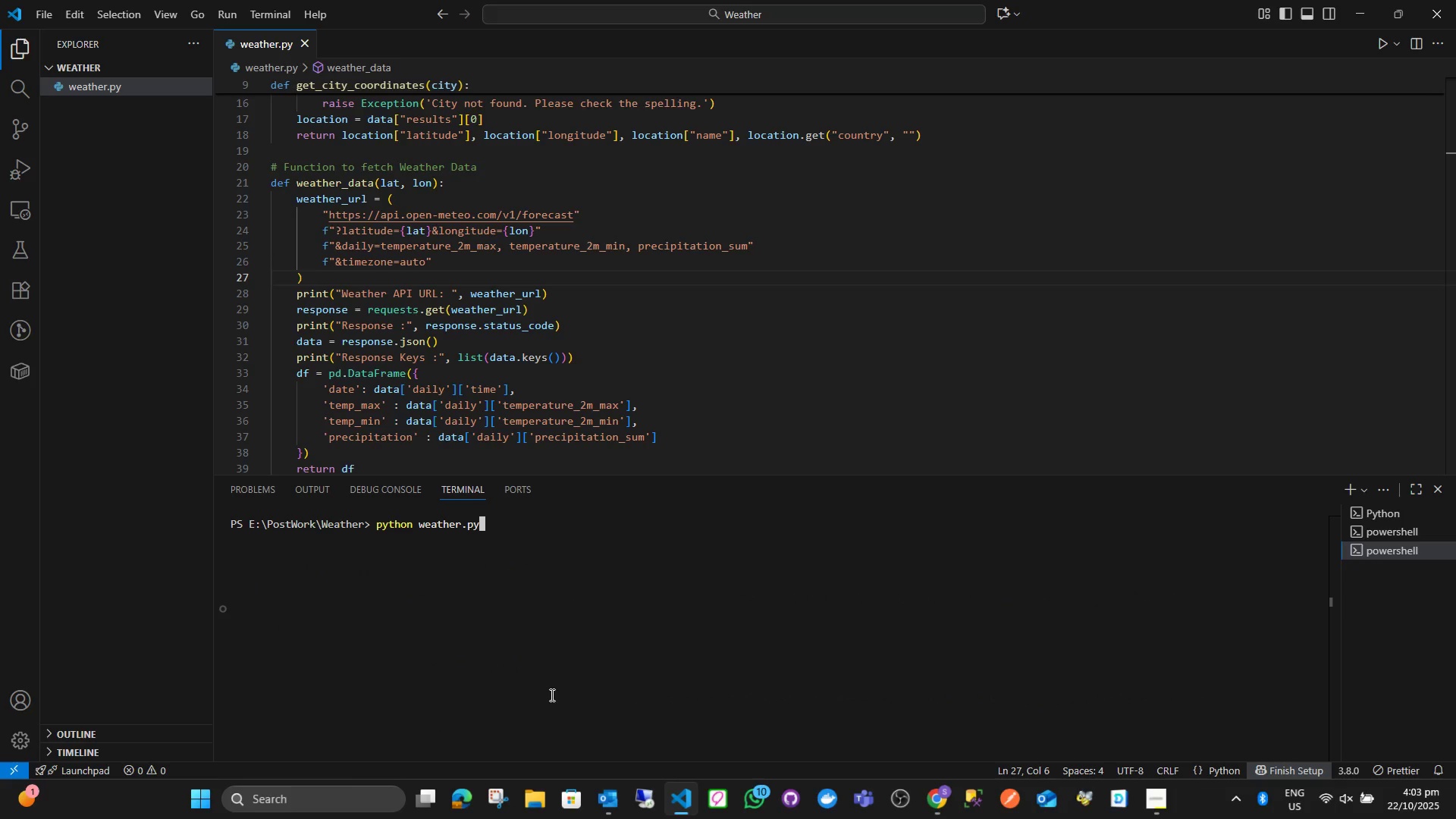 
key(Enter)
 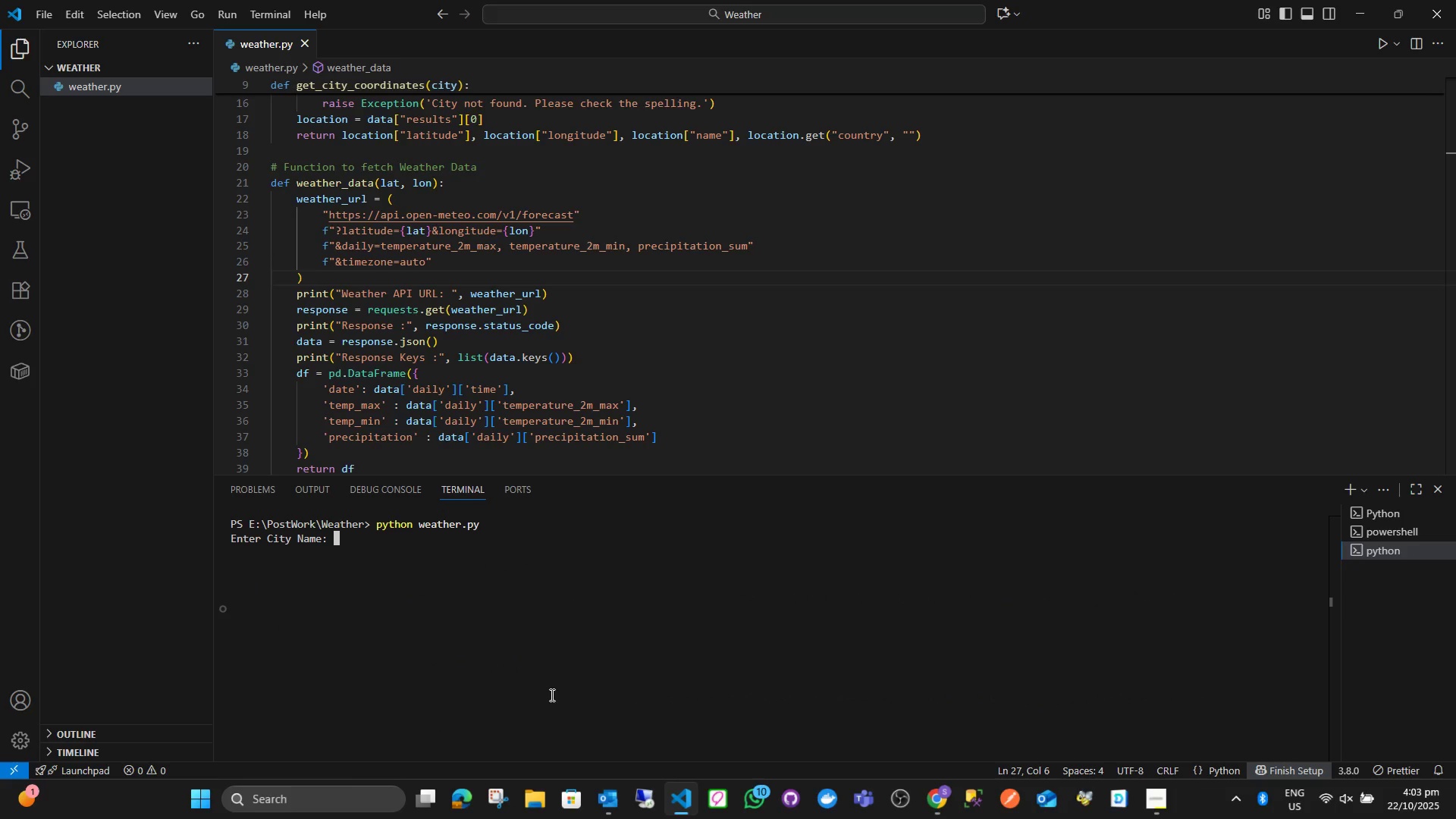 
type(islamabad)
 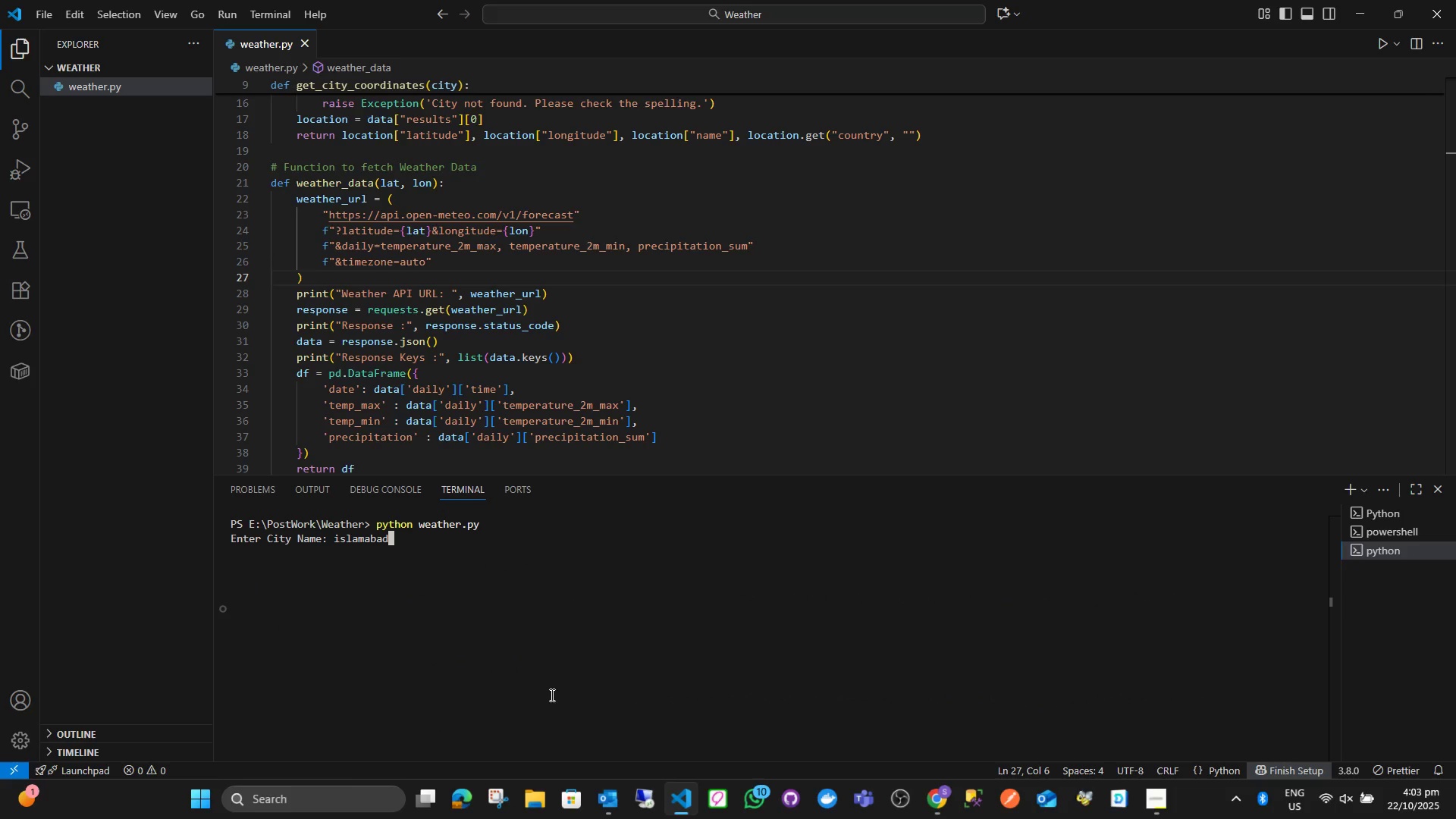 
key(Enter)
 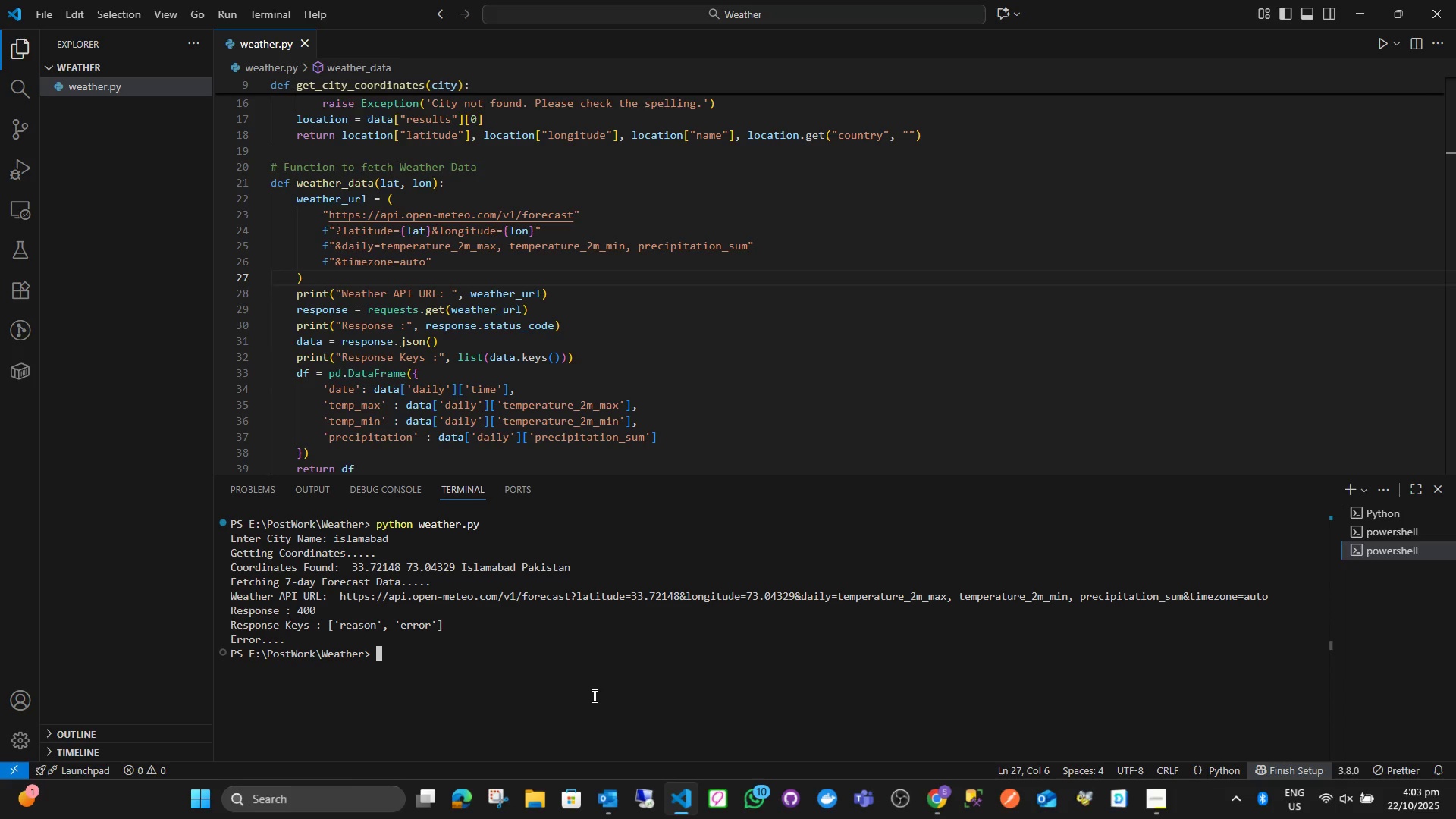 
wait(40.45)
 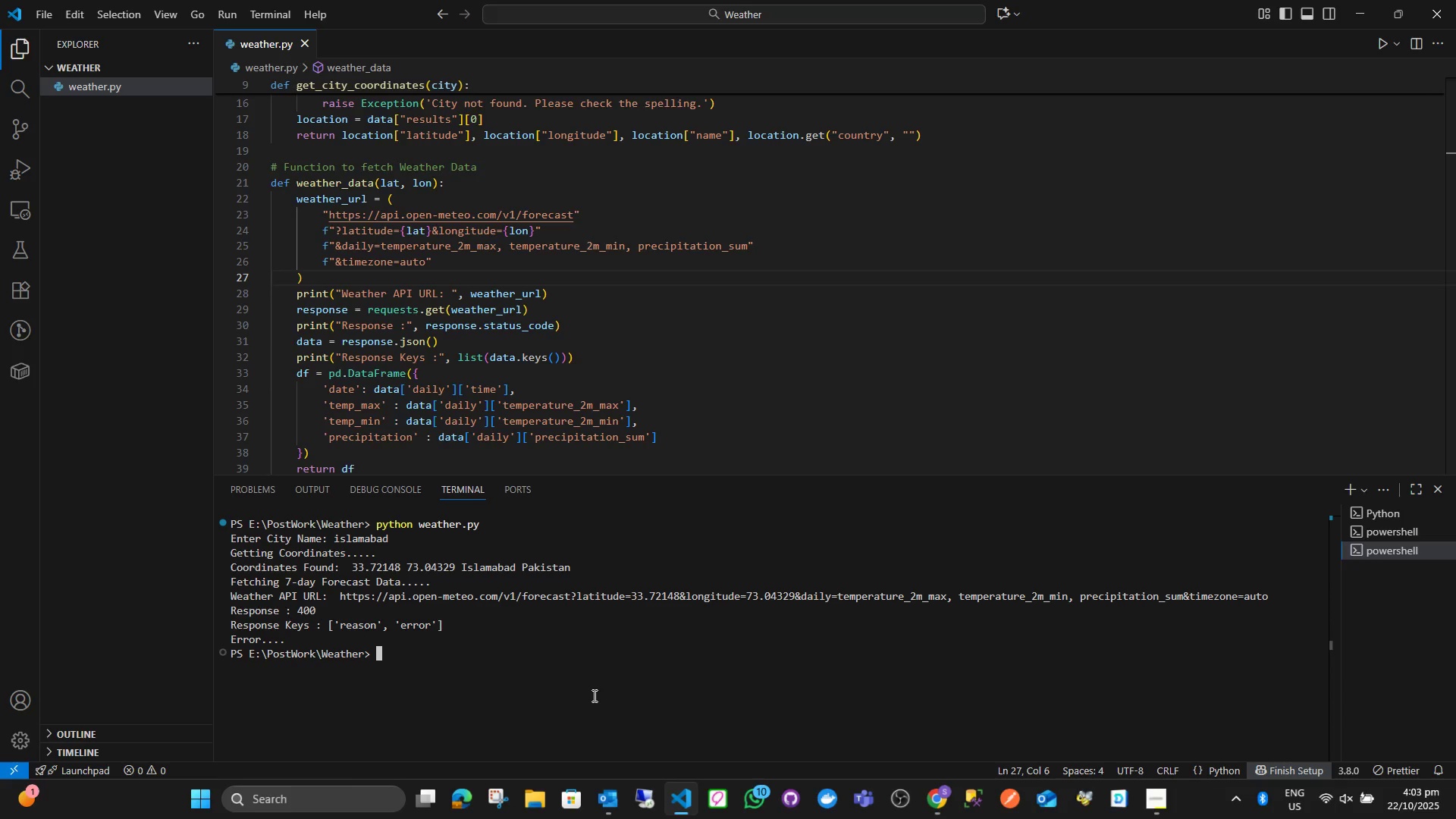 
left_click([642, 21])
 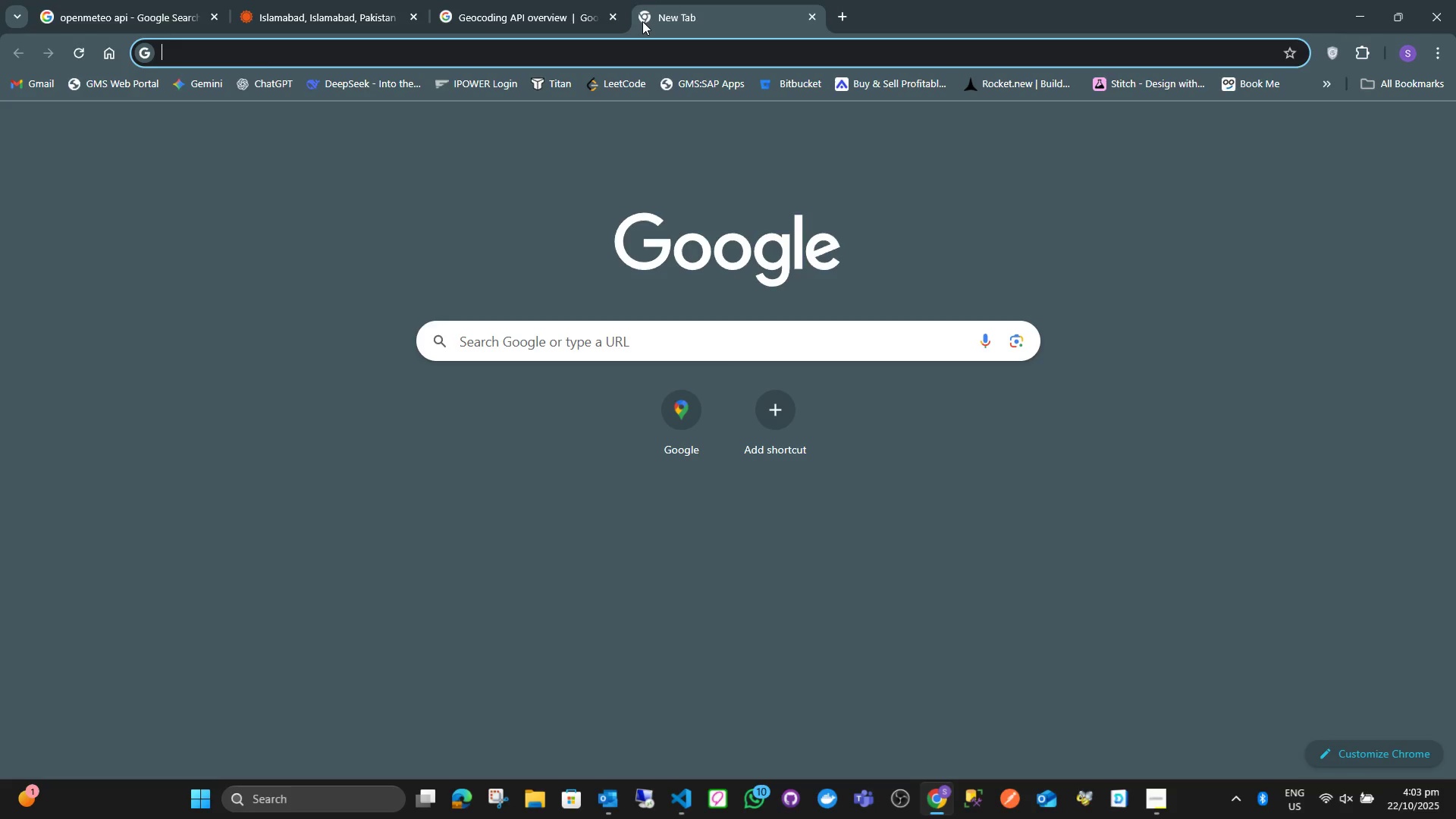 
type(wa)
key(Backspace)
type(eatherap)
 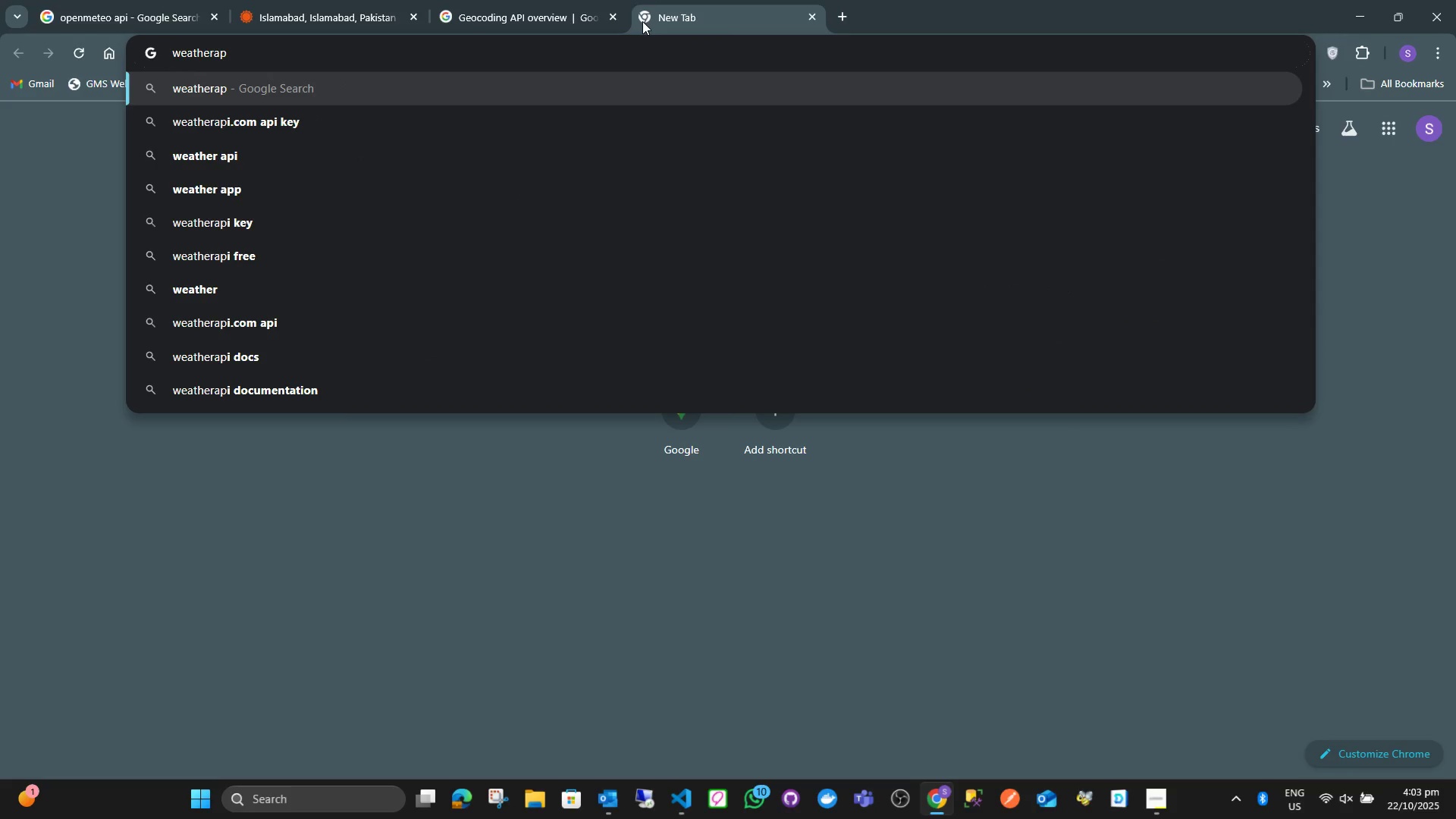 
key(ArrowDown)
 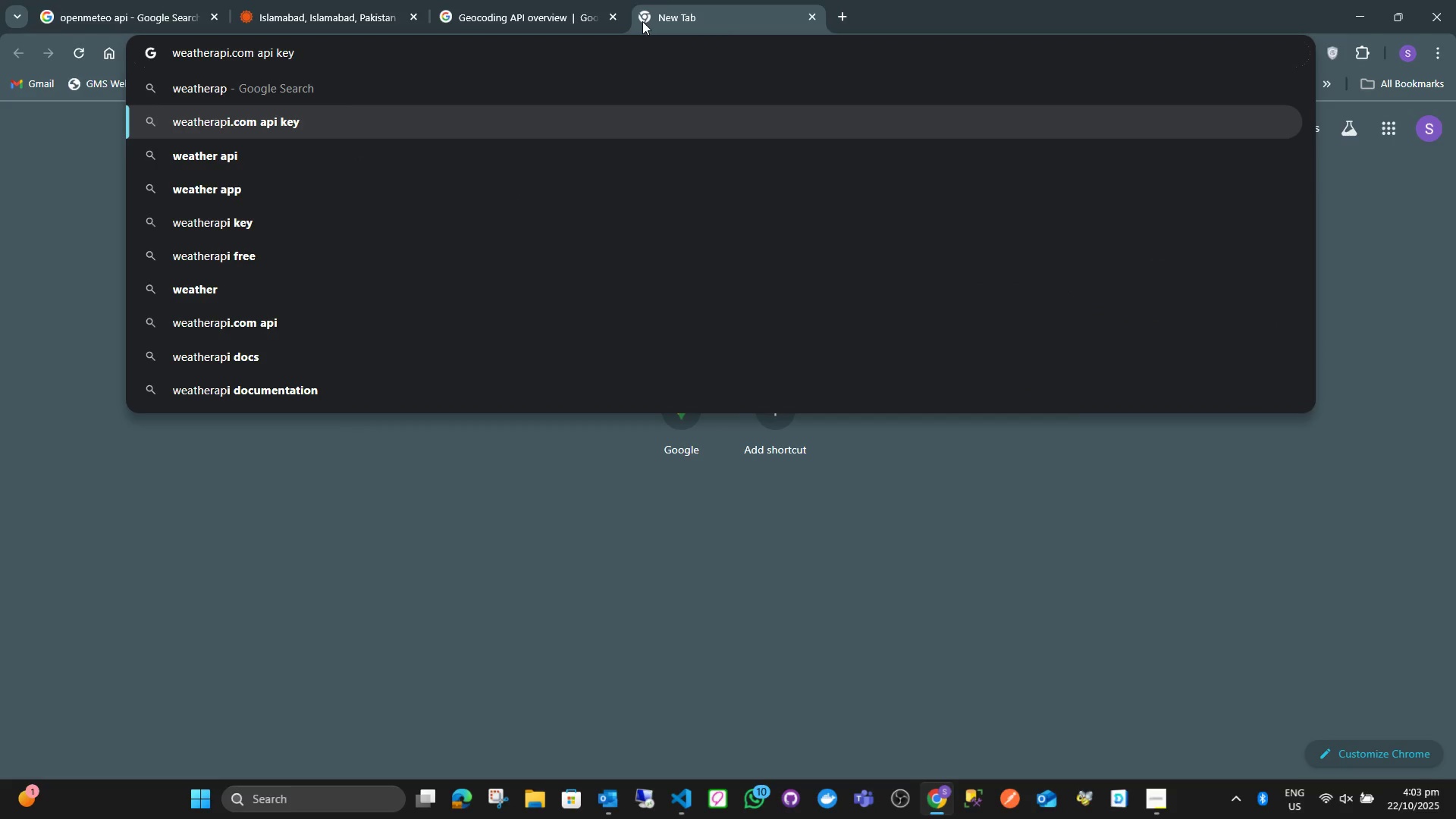 
key(Enter)
 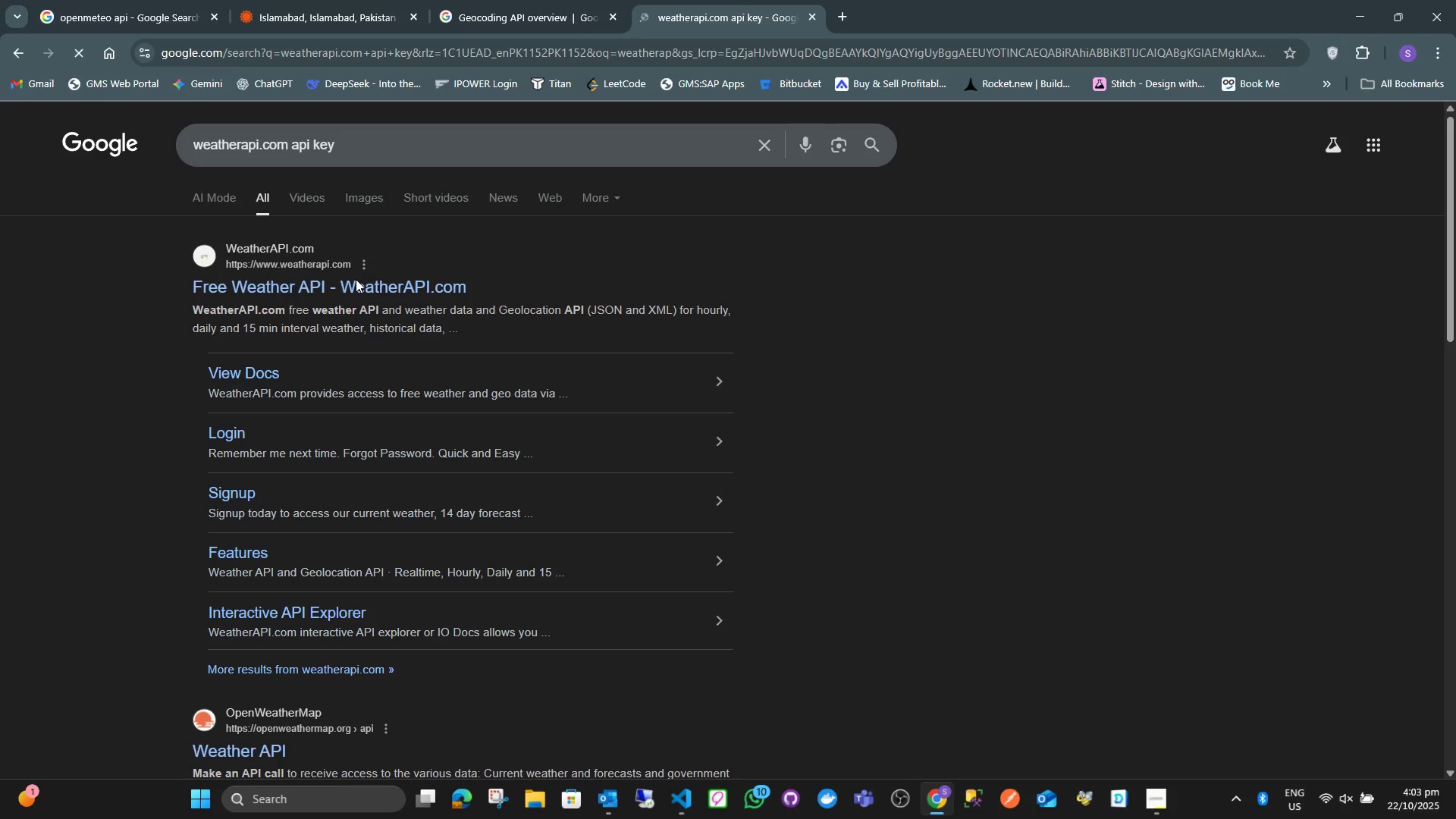 
double_click([359, 282])
 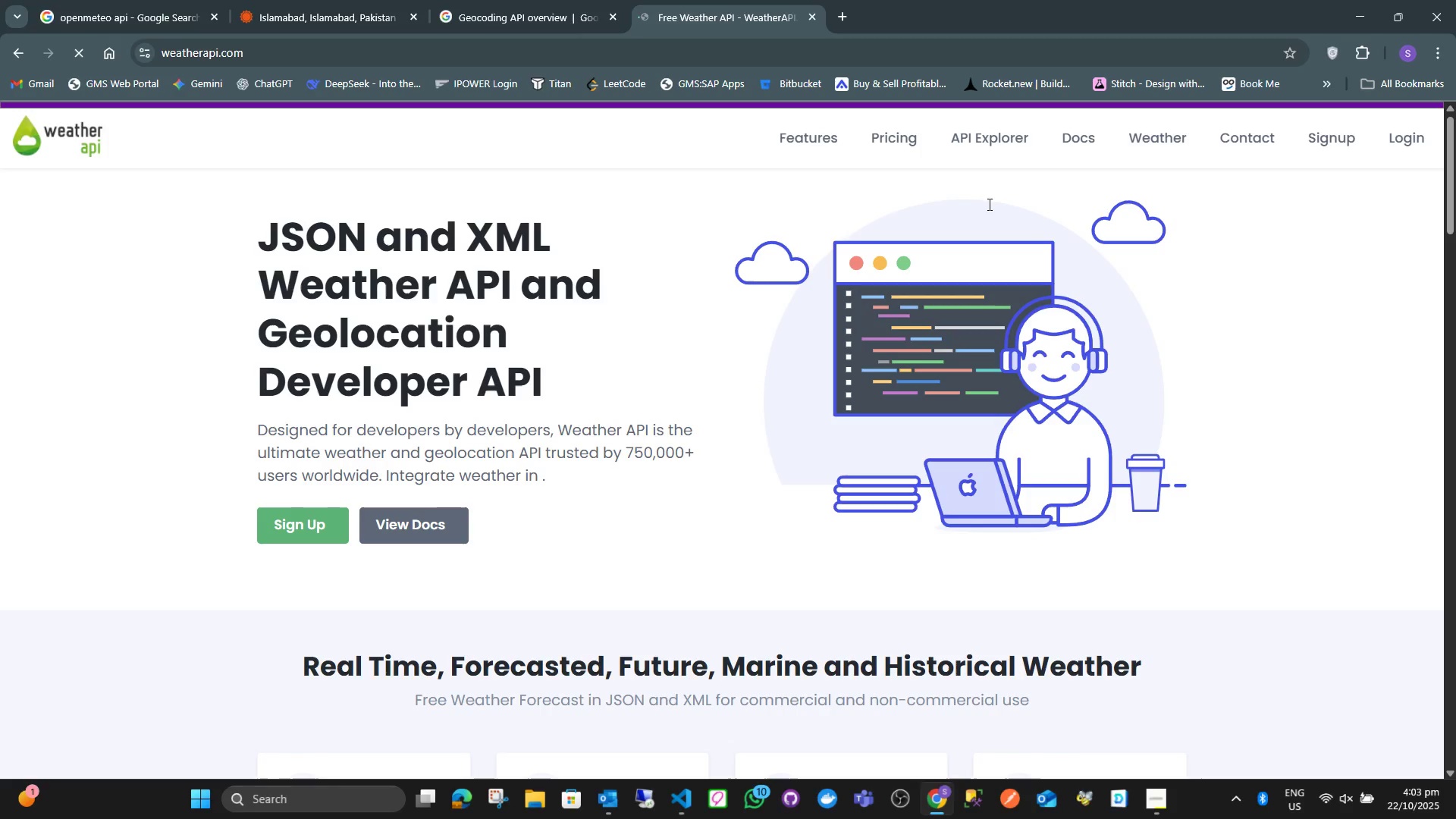 
scroll: coordinate [616, 341], scroll_direction: down, amount: 8.0
 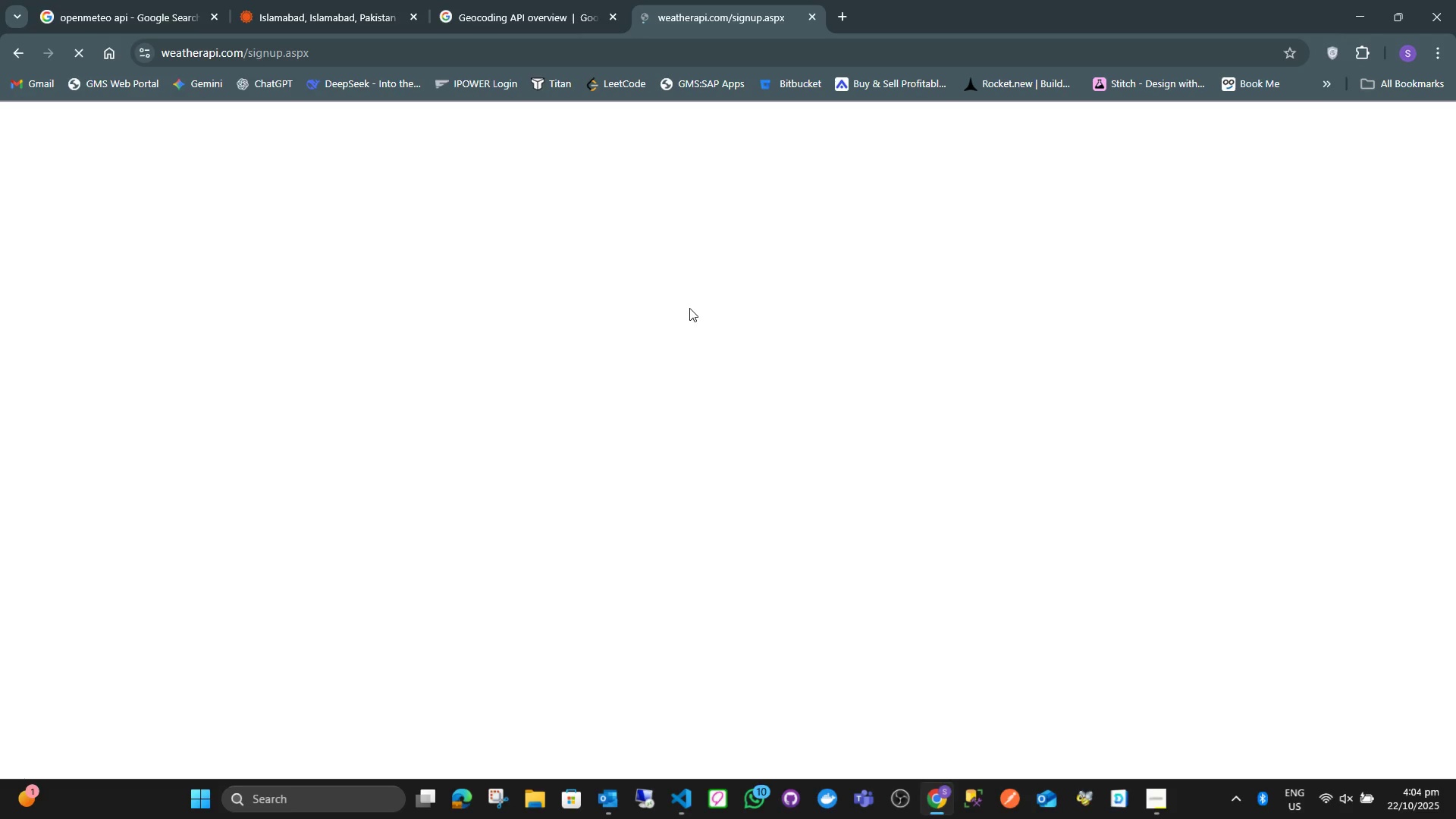 
wait(5.27)
 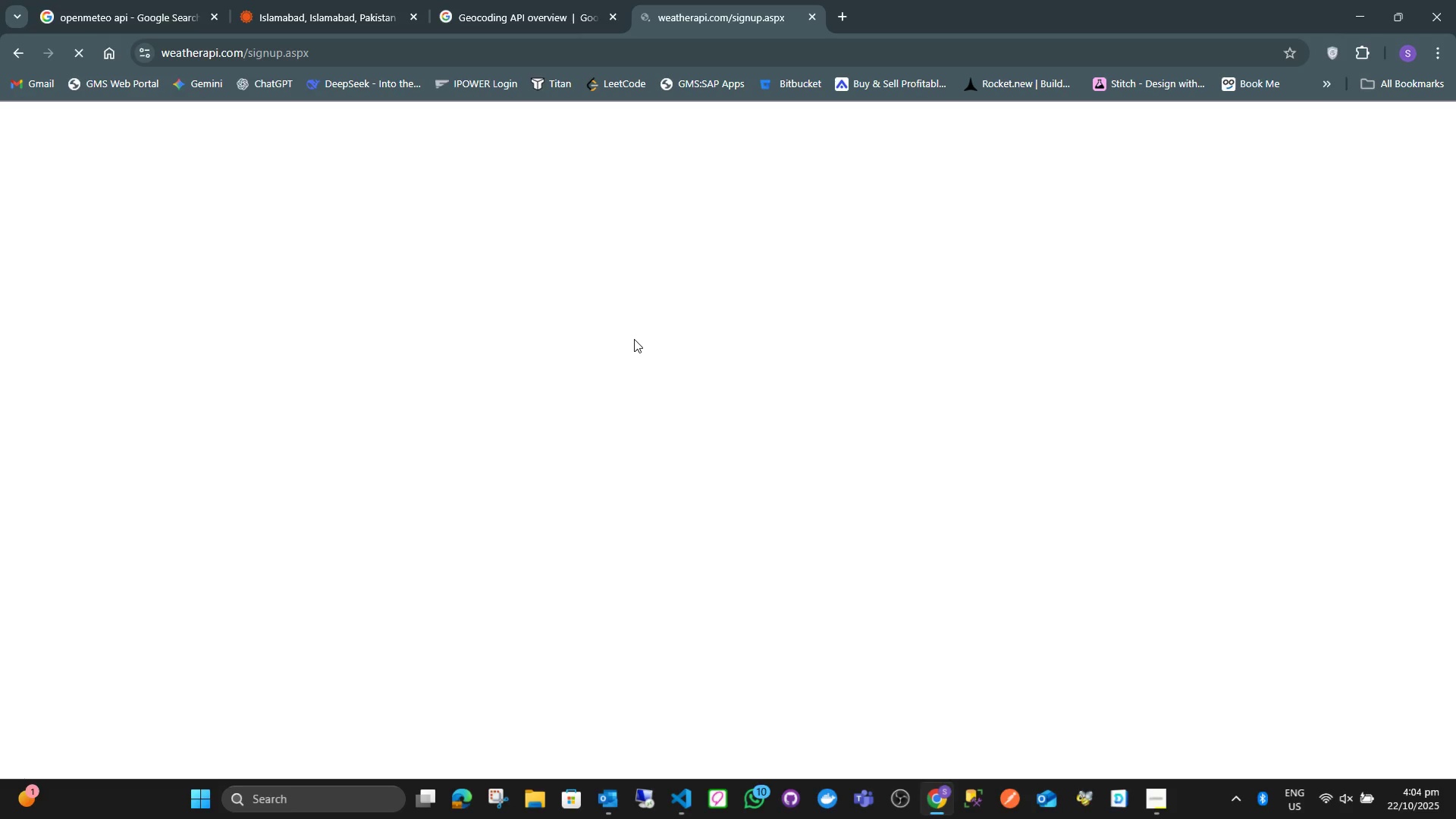 
left_click([1153, 807])